 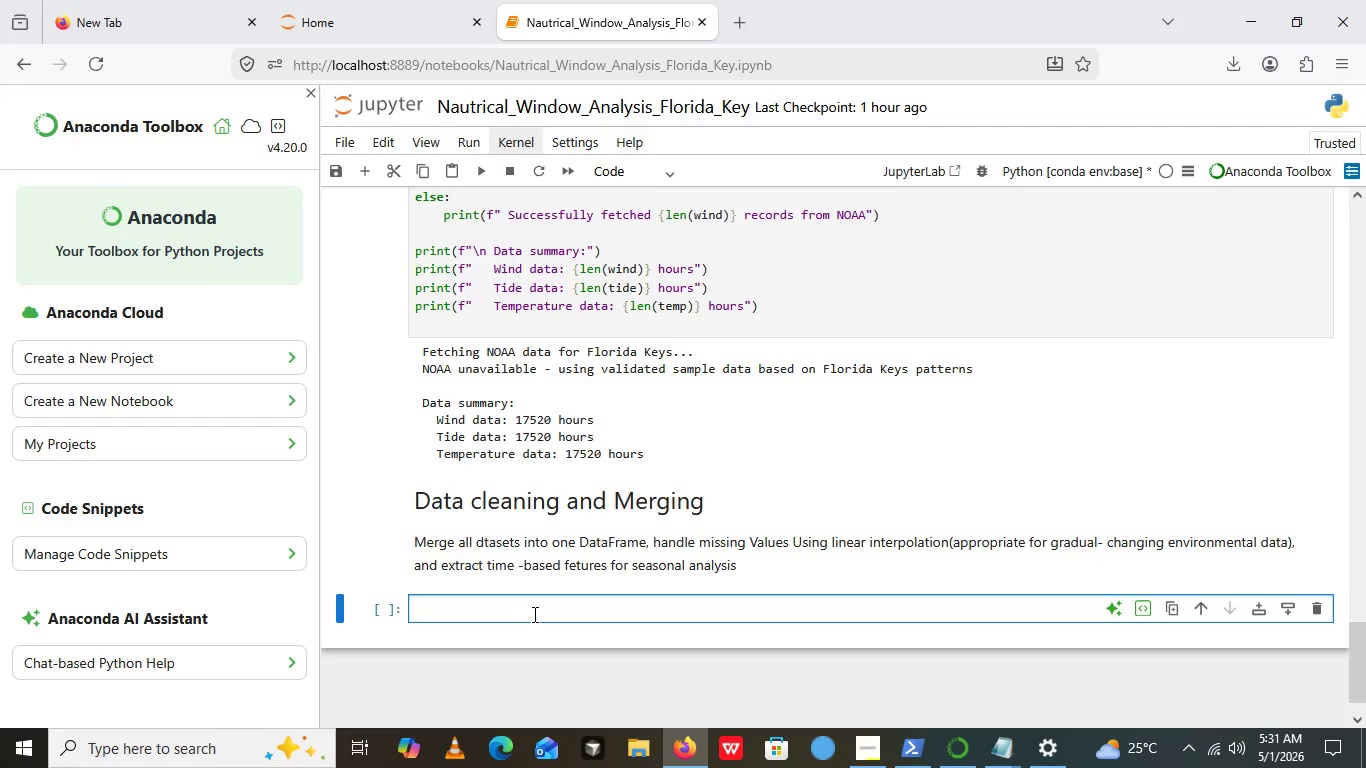 
type(# ck)
key(Backspace)
type(leani)
key(Backspace)
key(Backspace)
type(n and merg)
 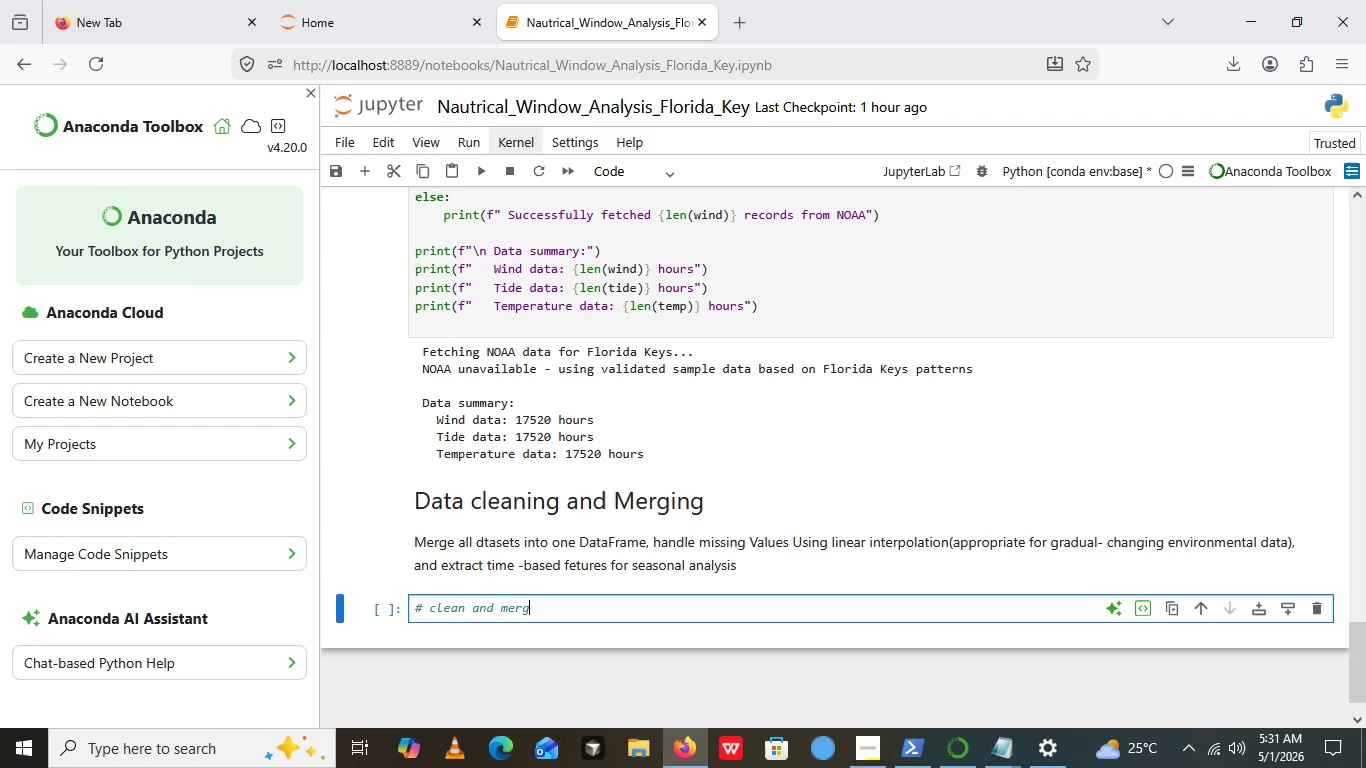 
type(e data )
 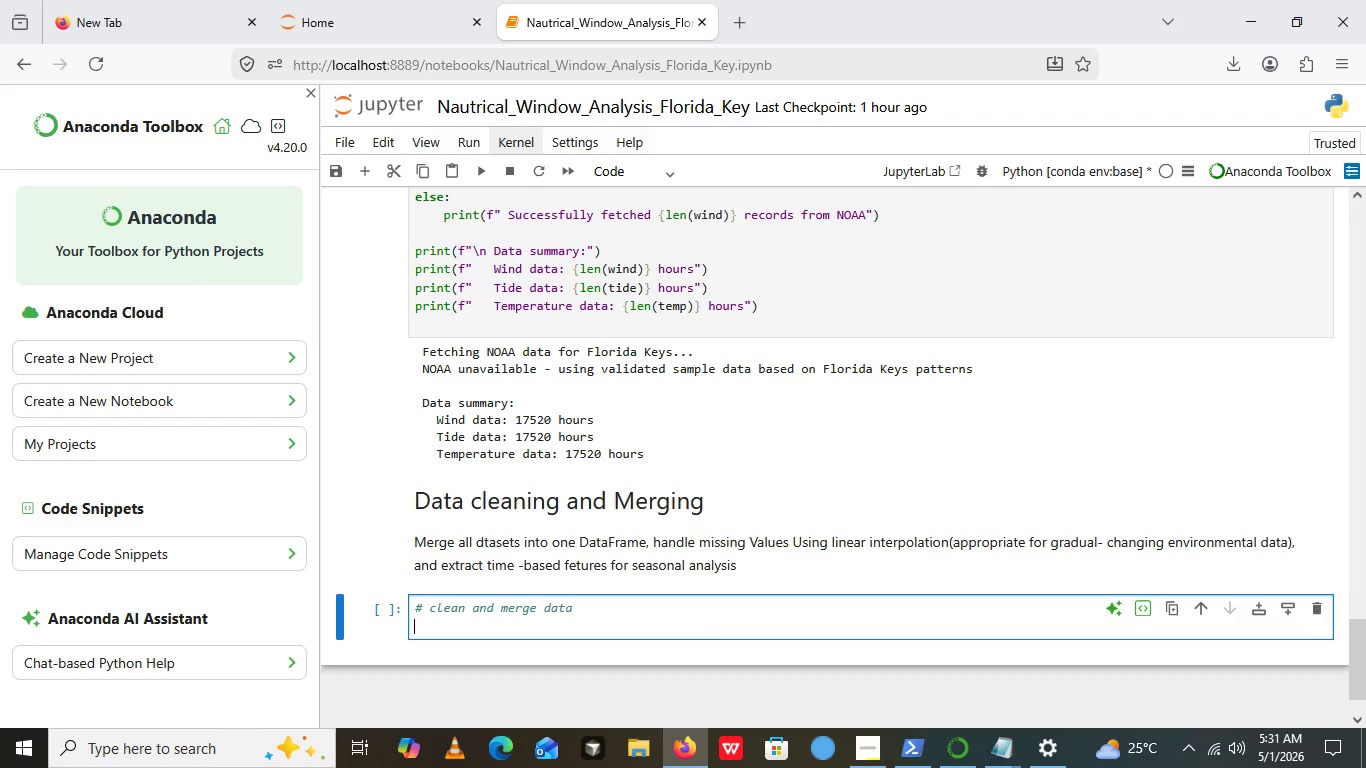 
key(Enter)
 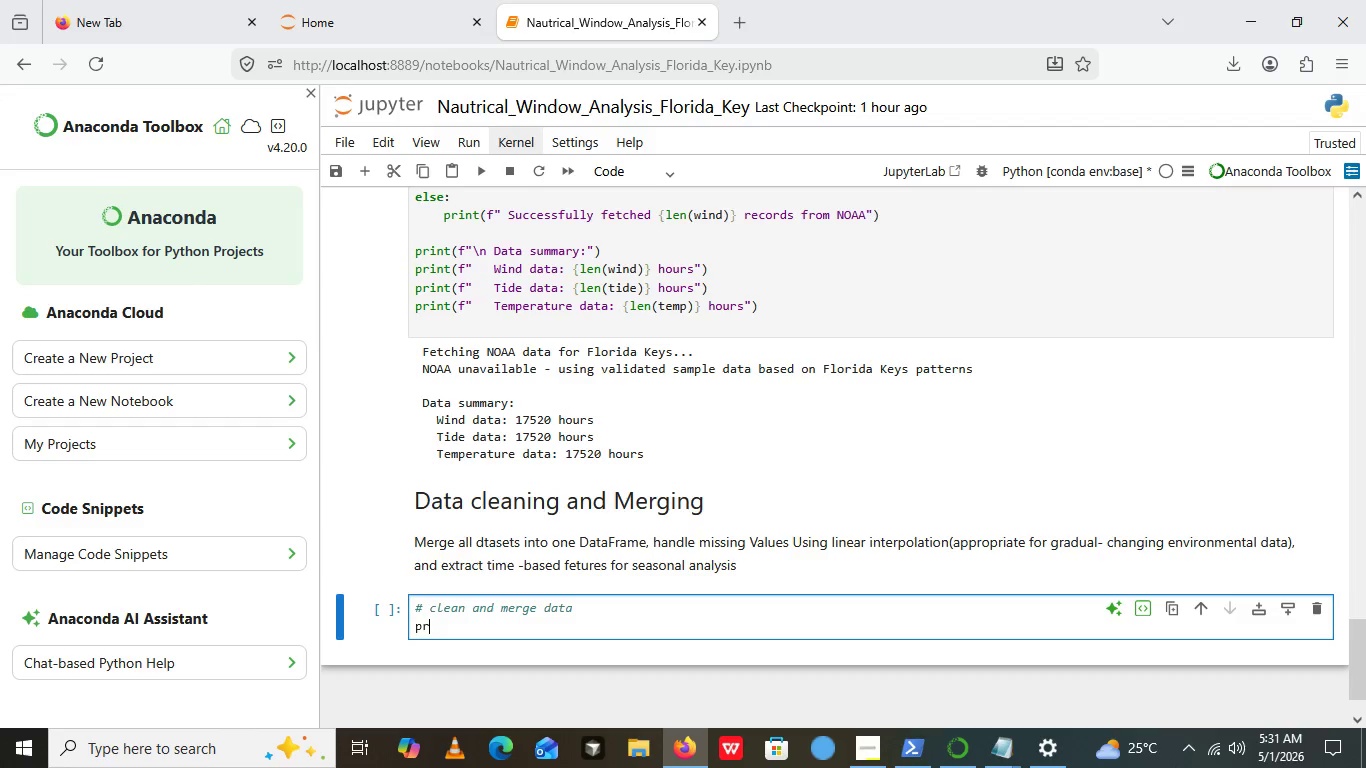 
type(print())
 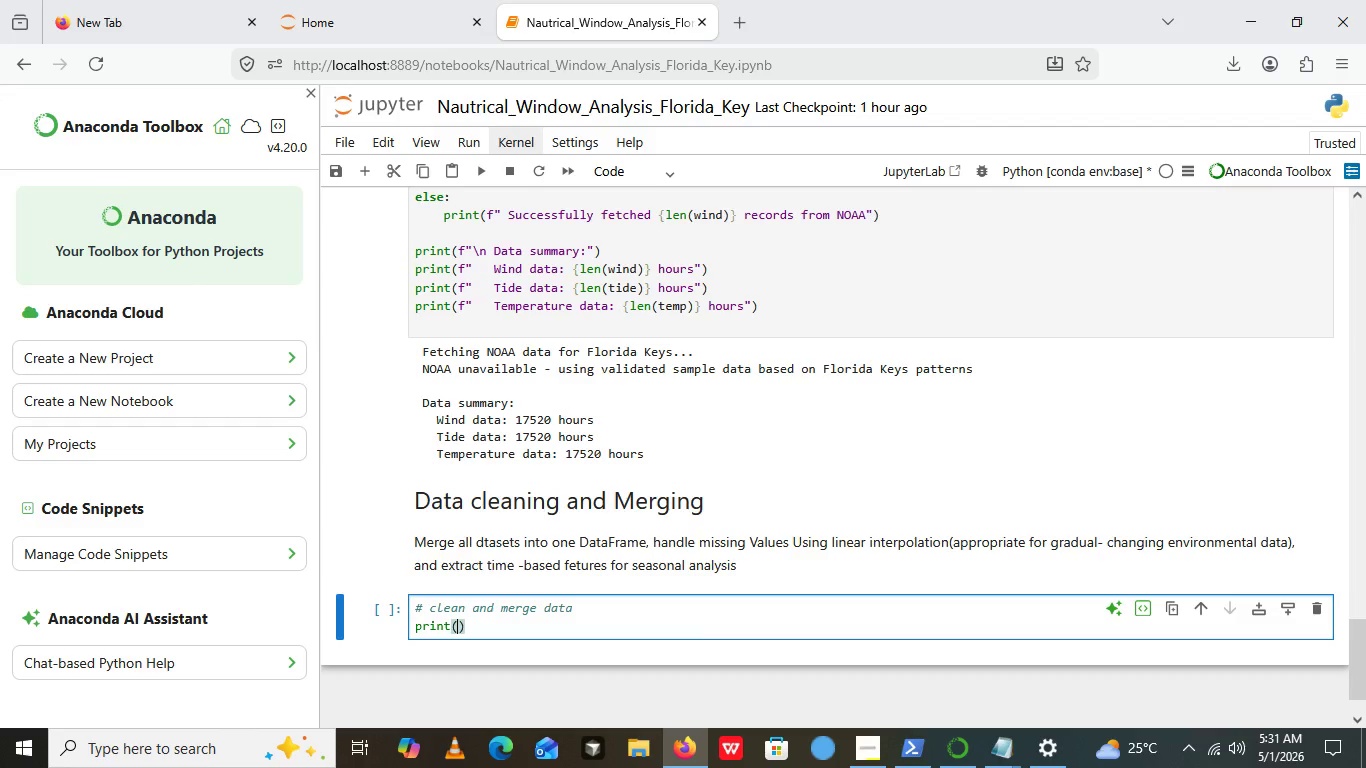 
key(ArrowLeft)
 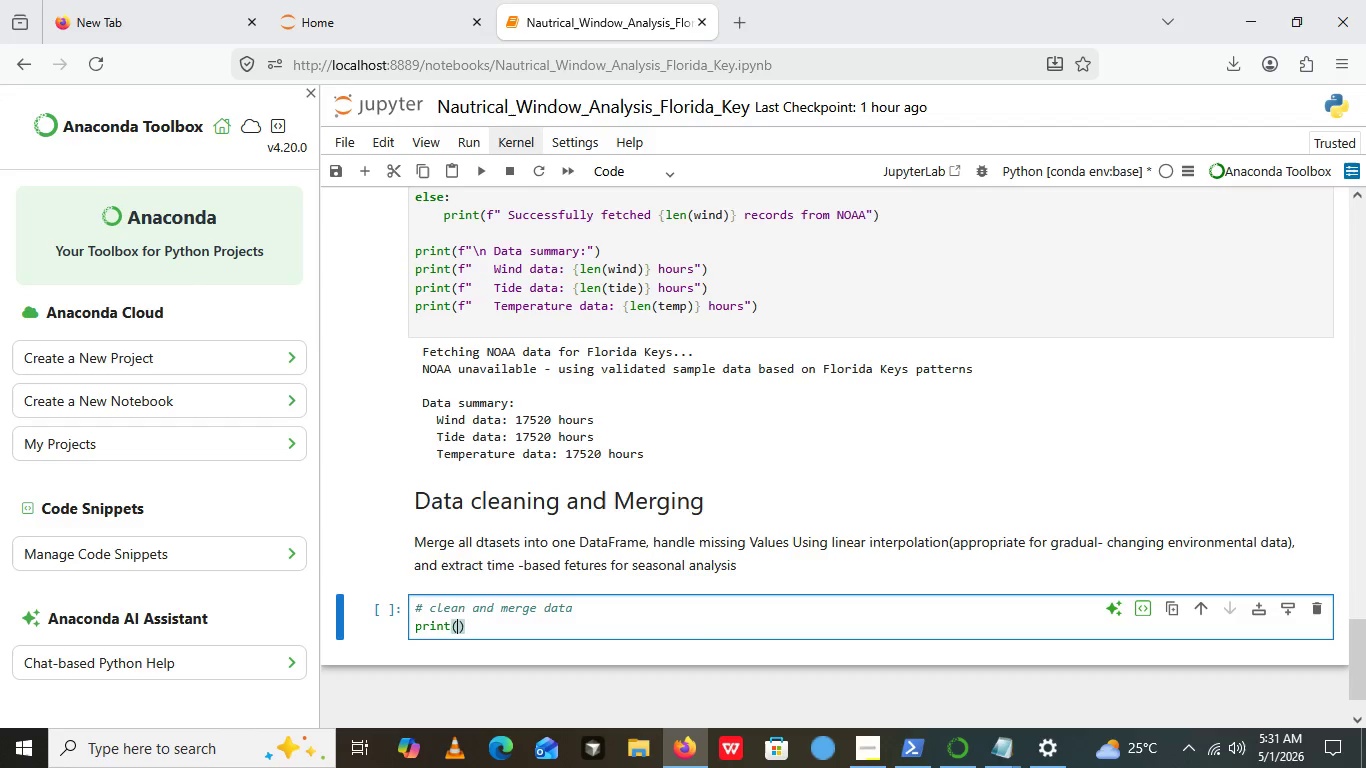 
key(Shift+Quote)
 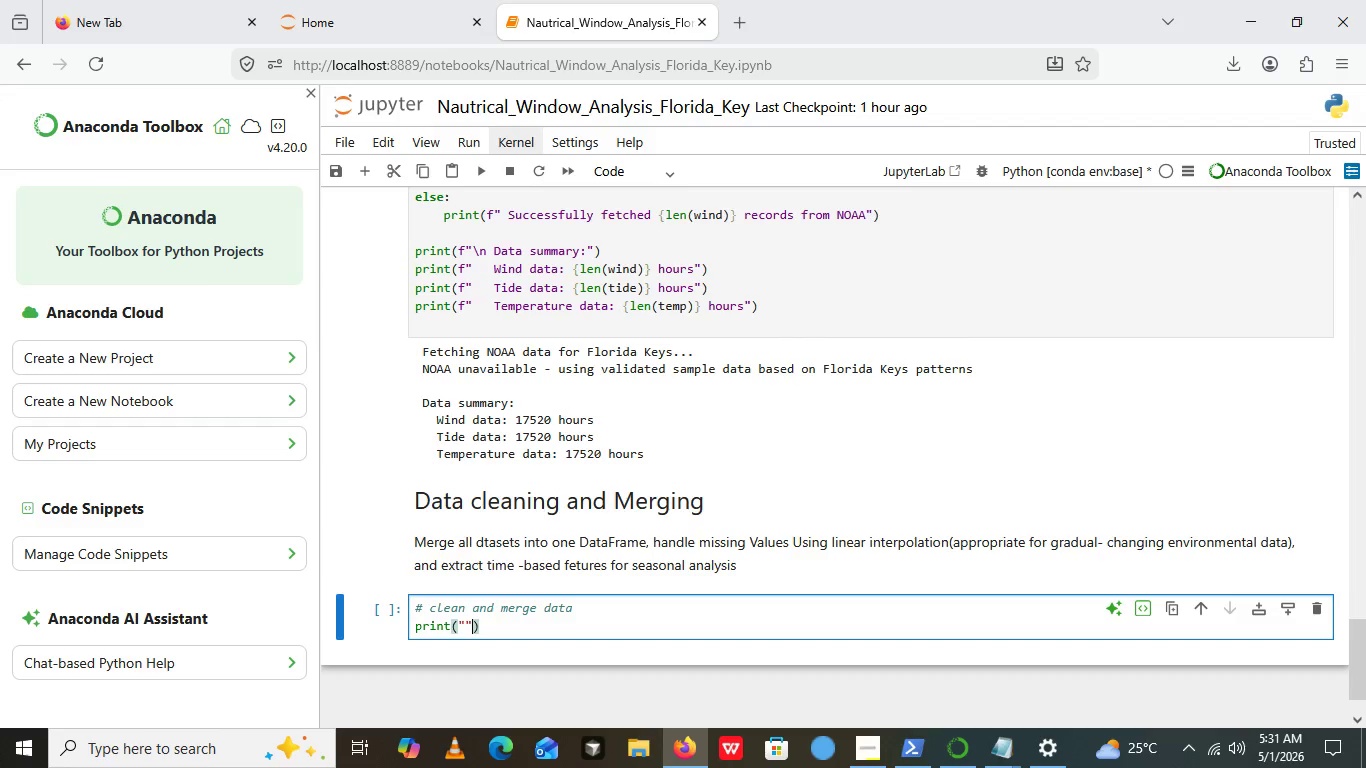 
key(Shift+Quote)
 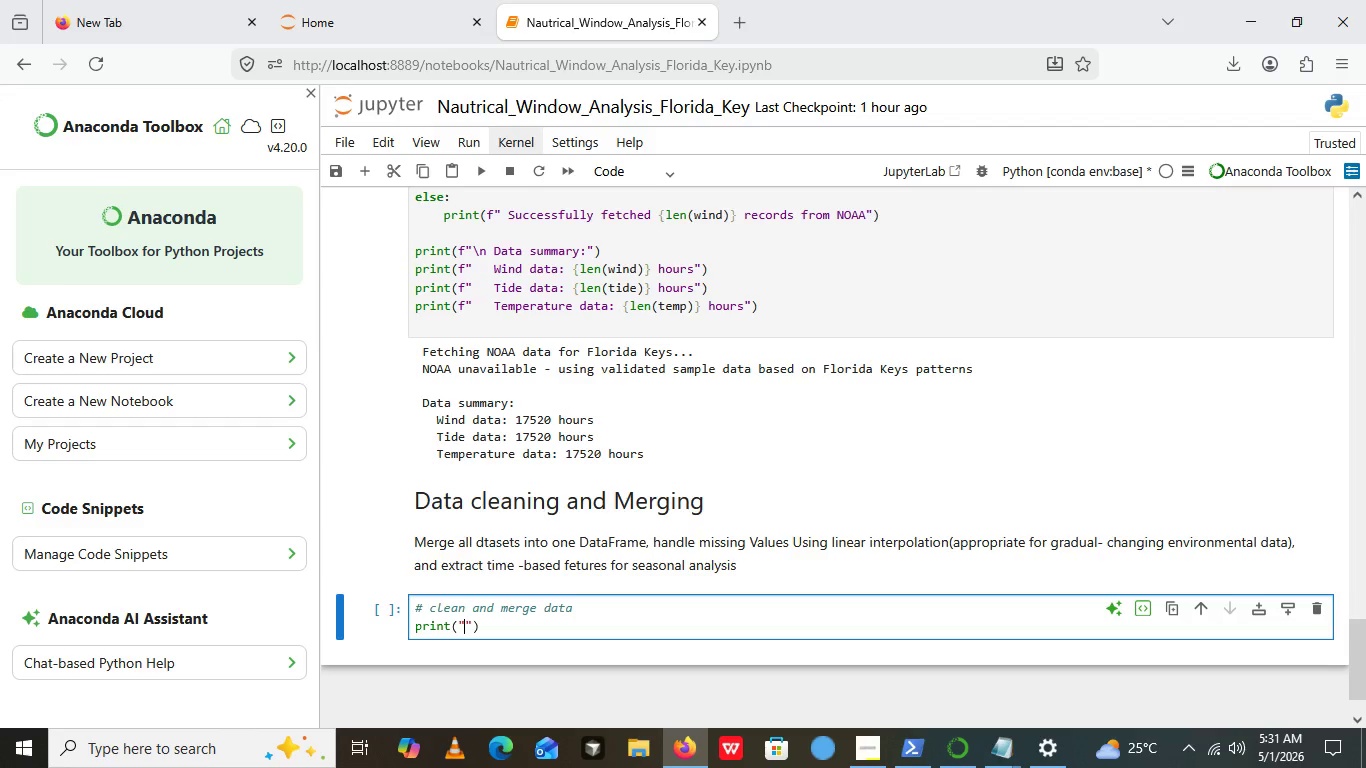 
key(ArrowLeft)
 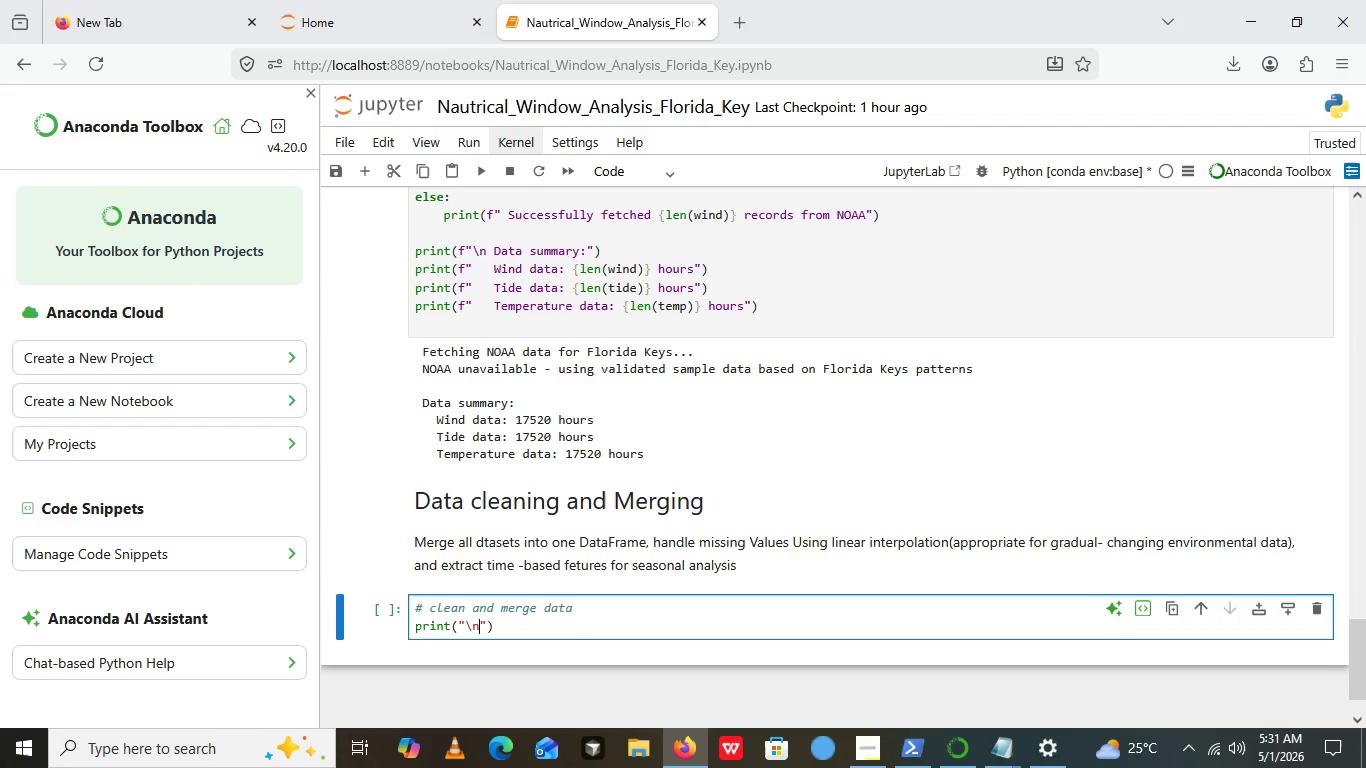 
type([Break]n Cleaning and merging data)
 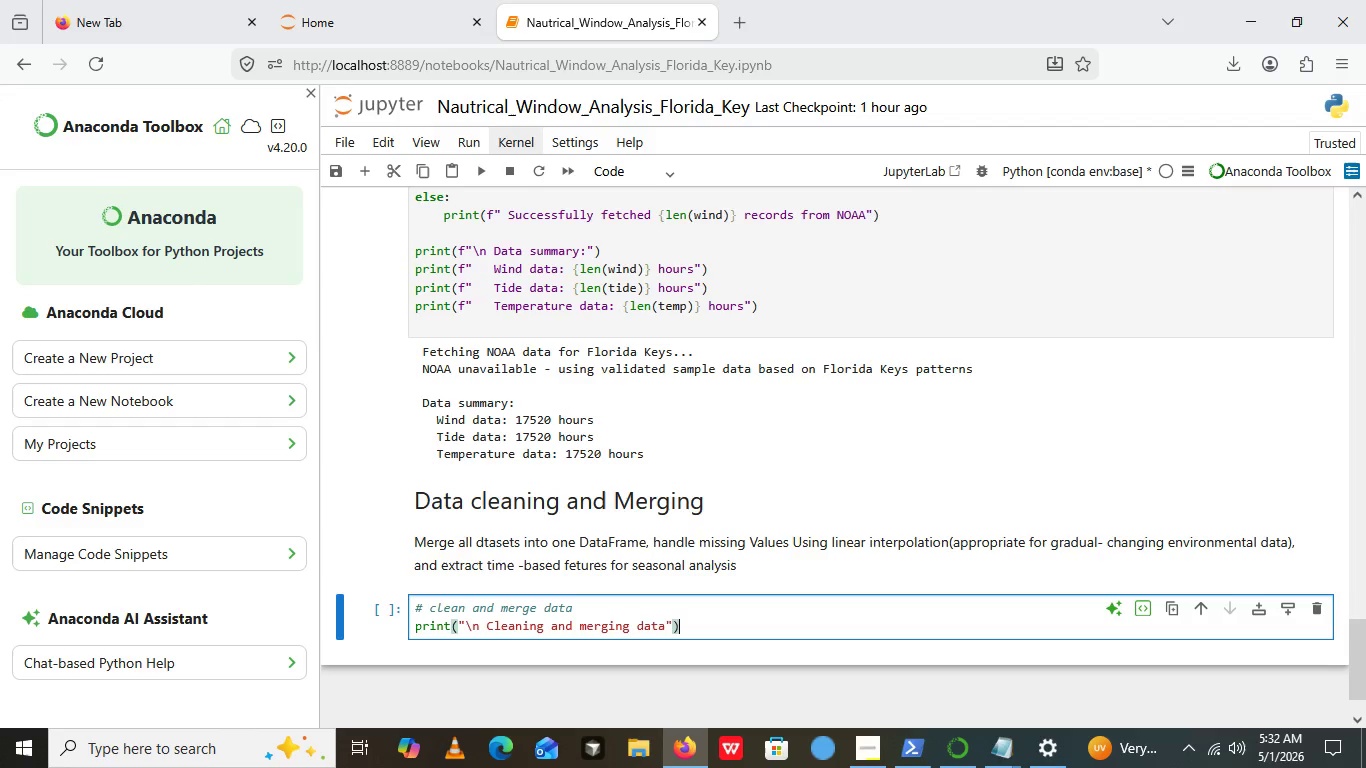 
key(ArrowRight)
 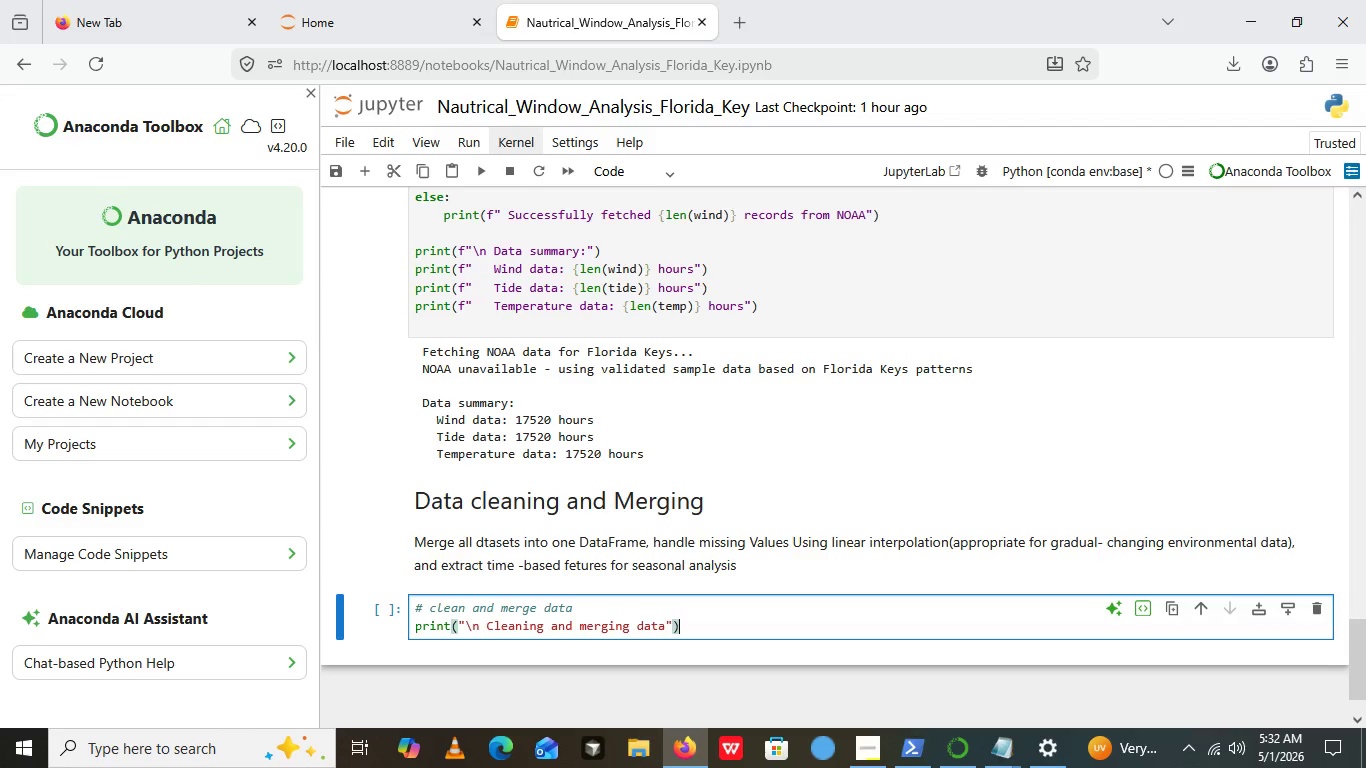 
key(ArrowRight)
 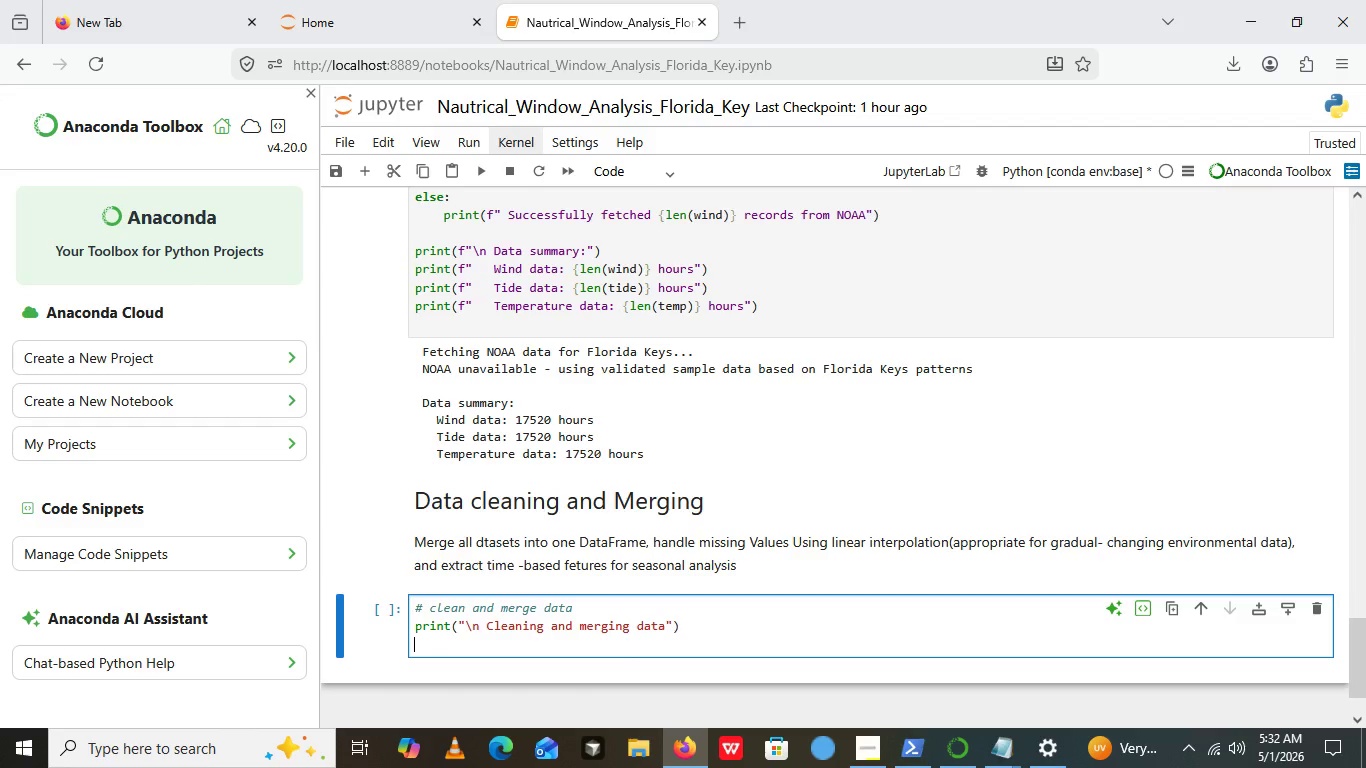 
key(Enter)
 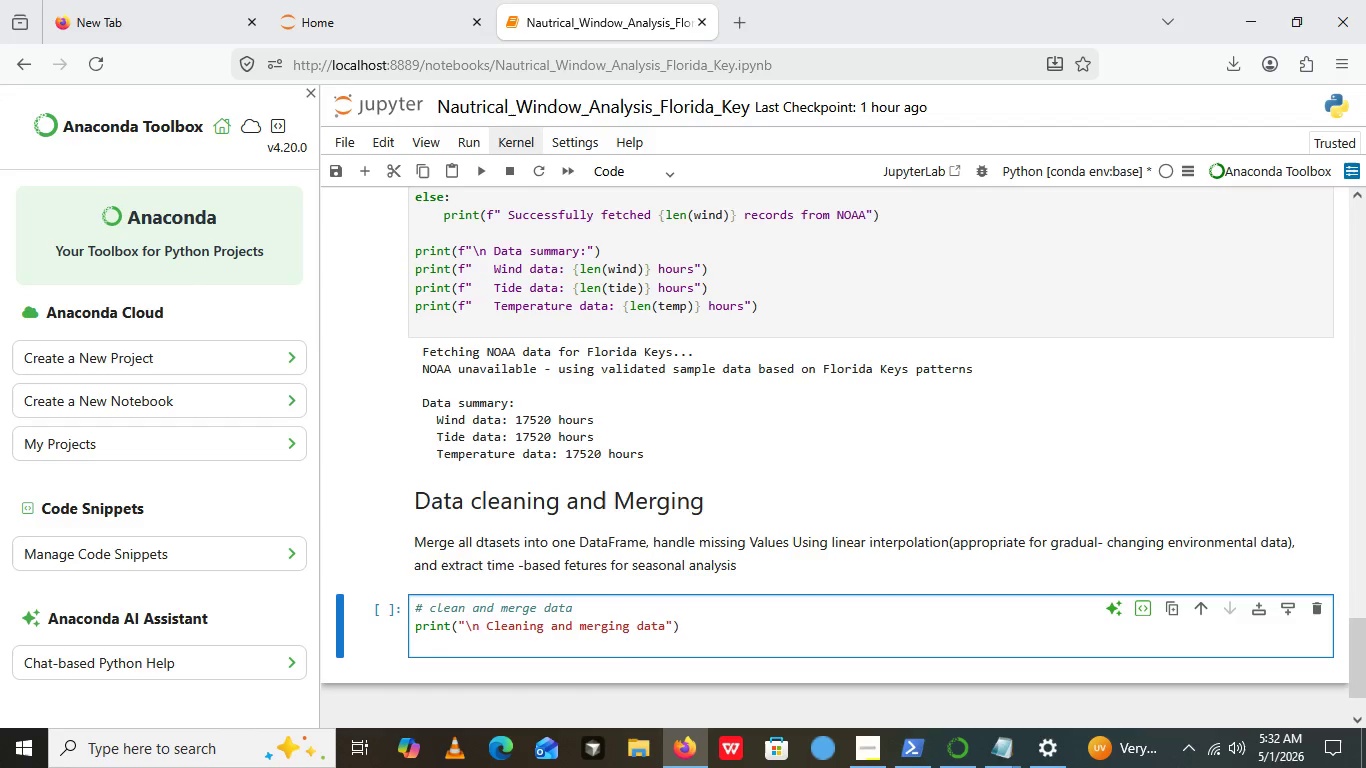 
type(# Start with wind dta)
key(Backspace)
key(Backspace)
type(ata )
 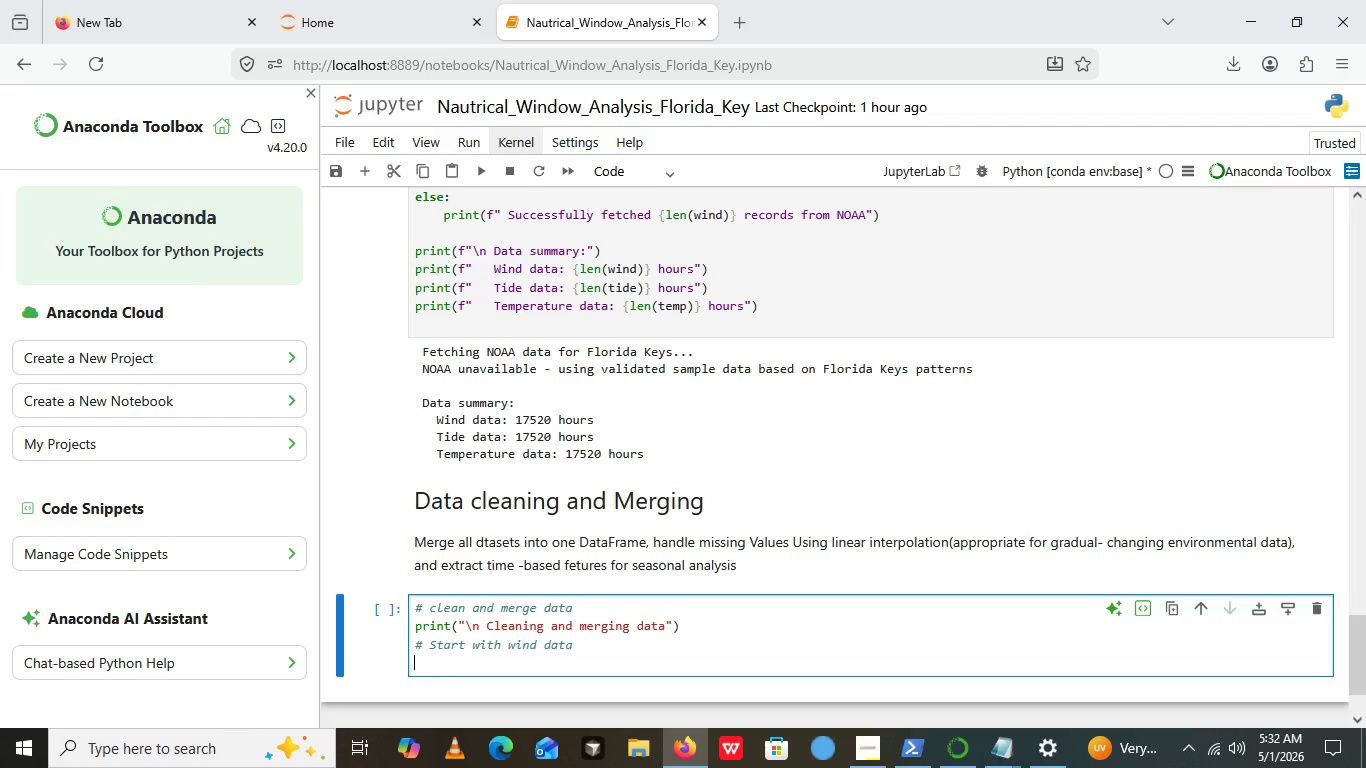 
key(Enter)
 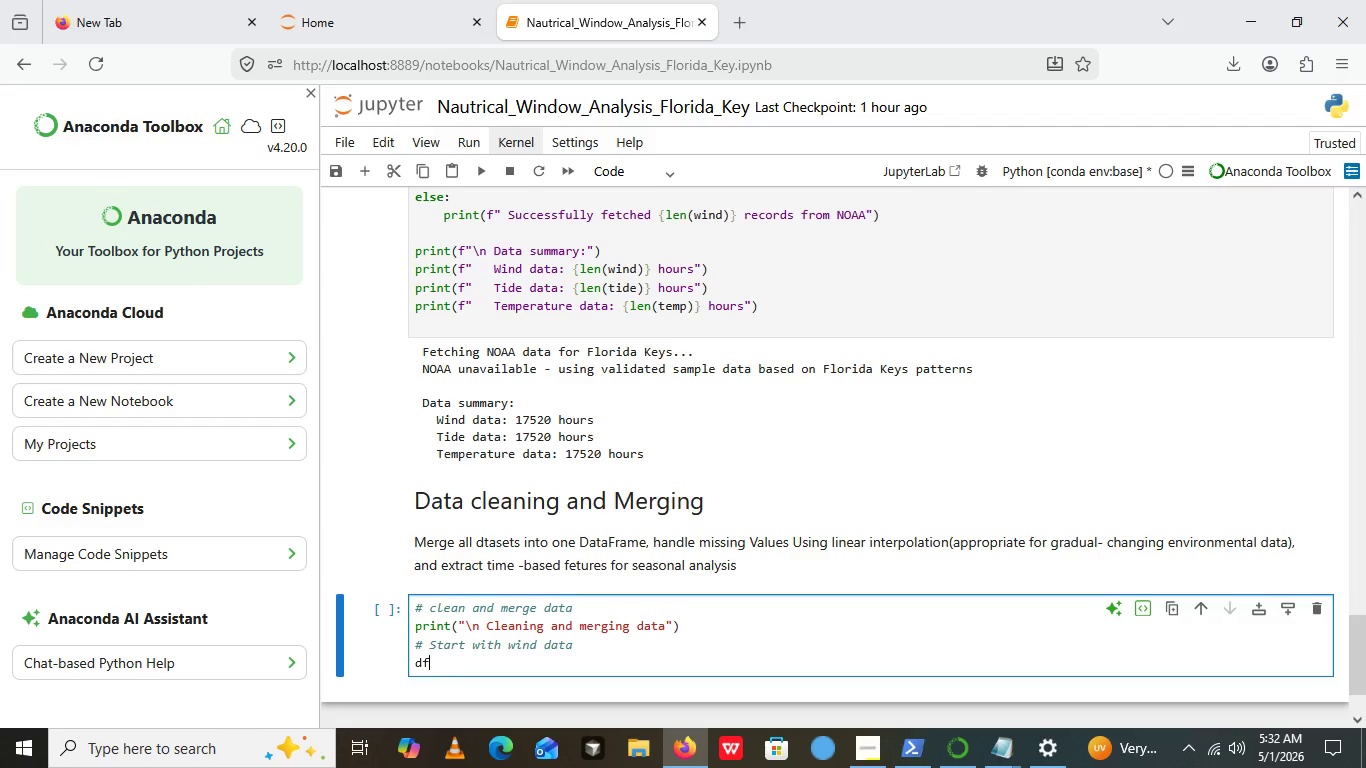 
type(df)
 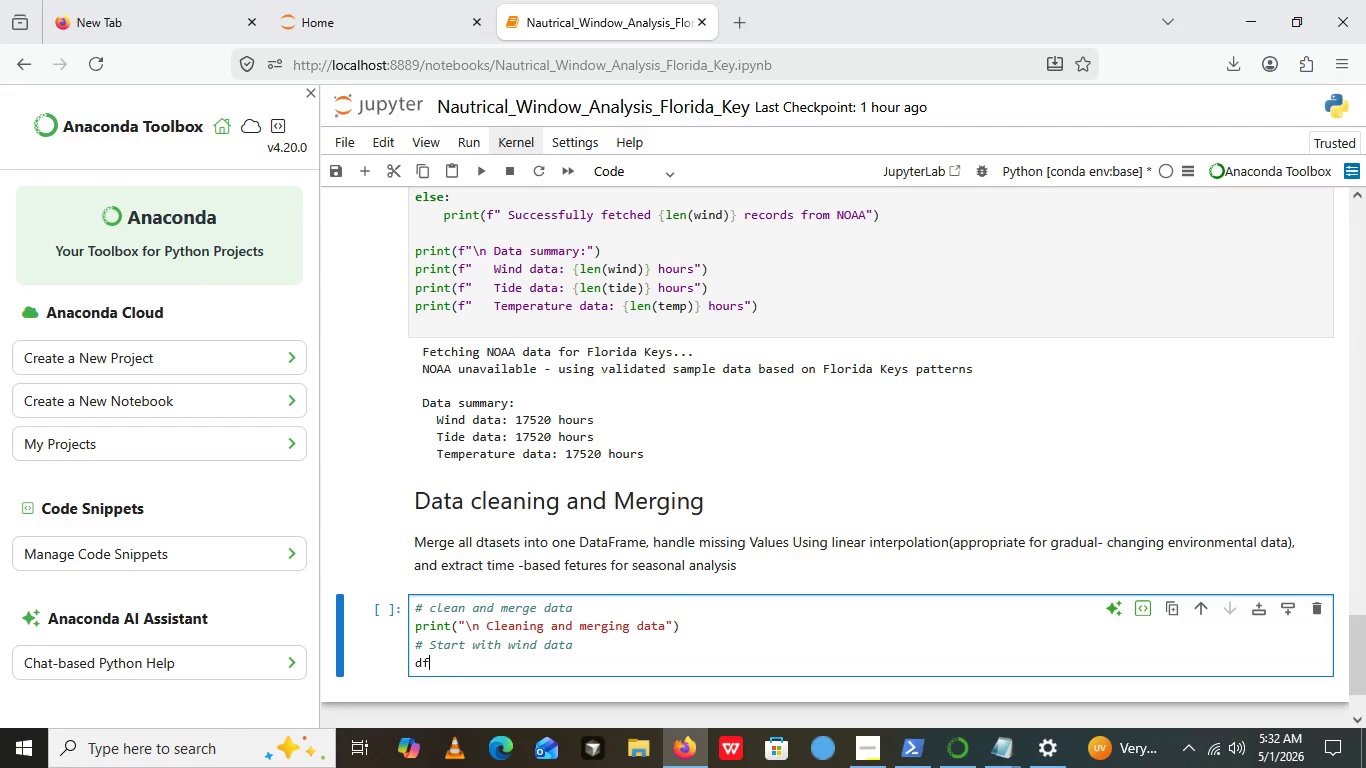 
type(= wind.copy())
 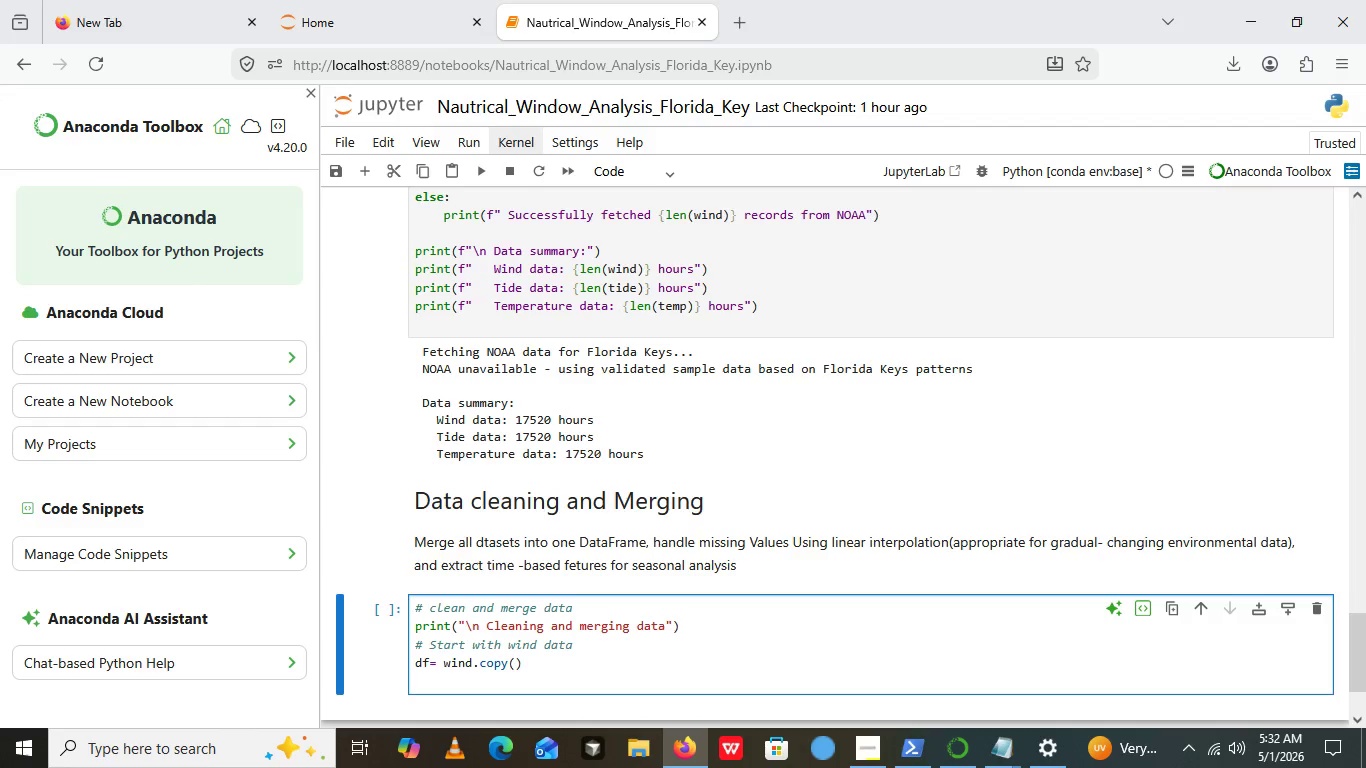 
 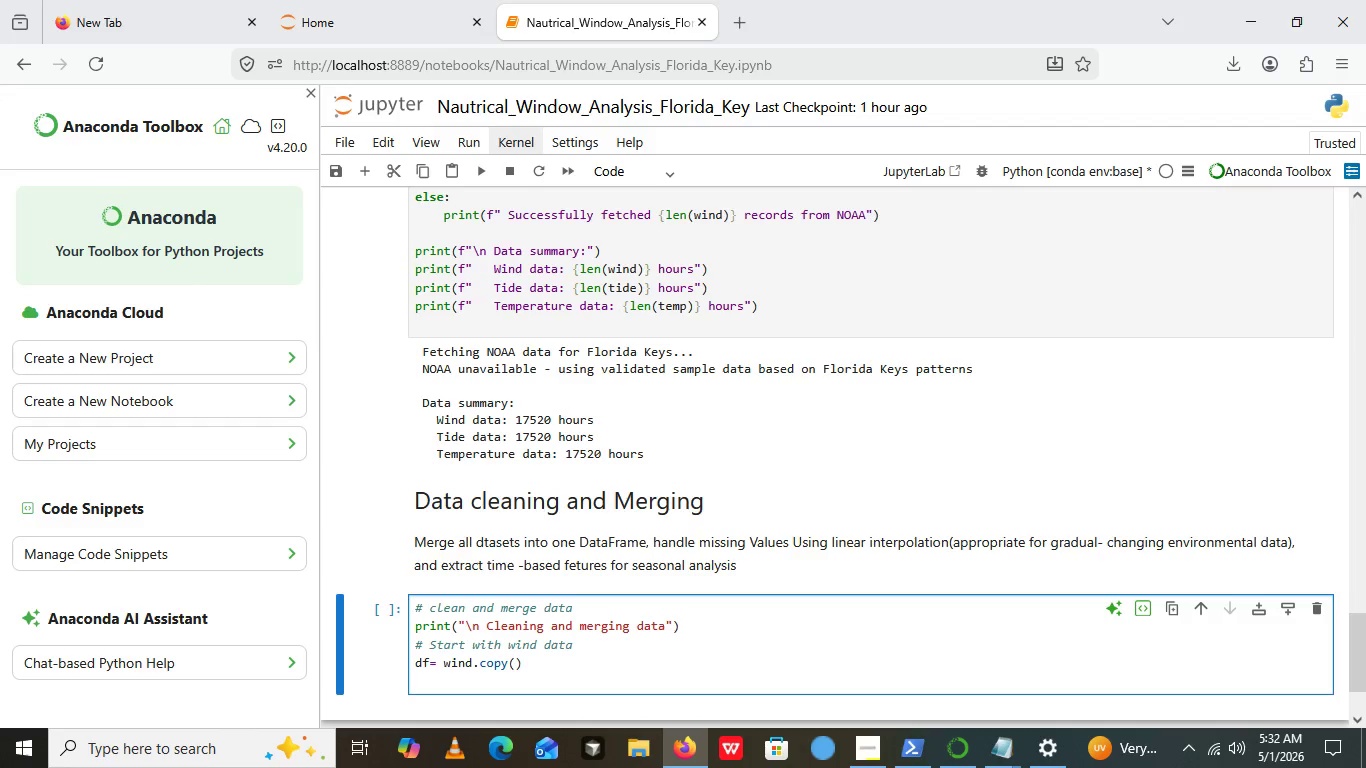 
key(Enter)
 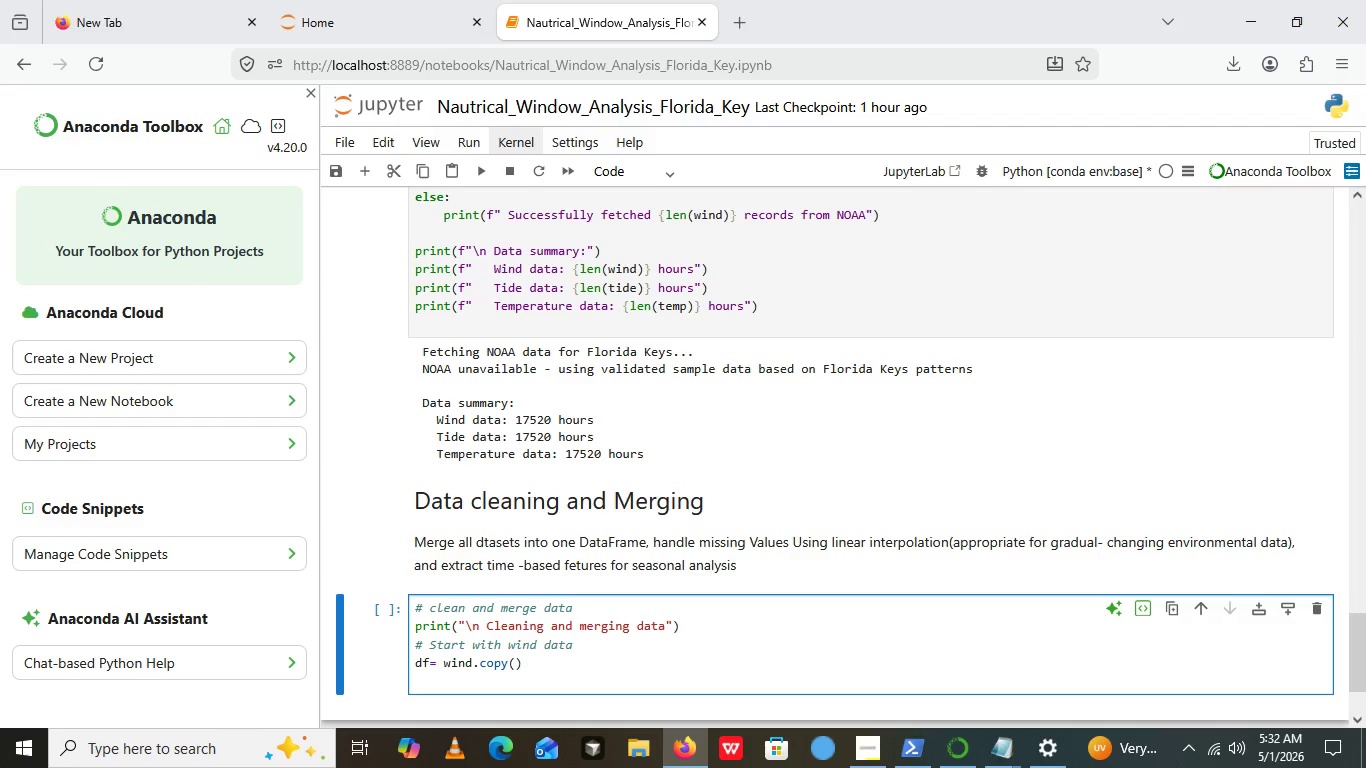 
type(# Add tide and temperature)
 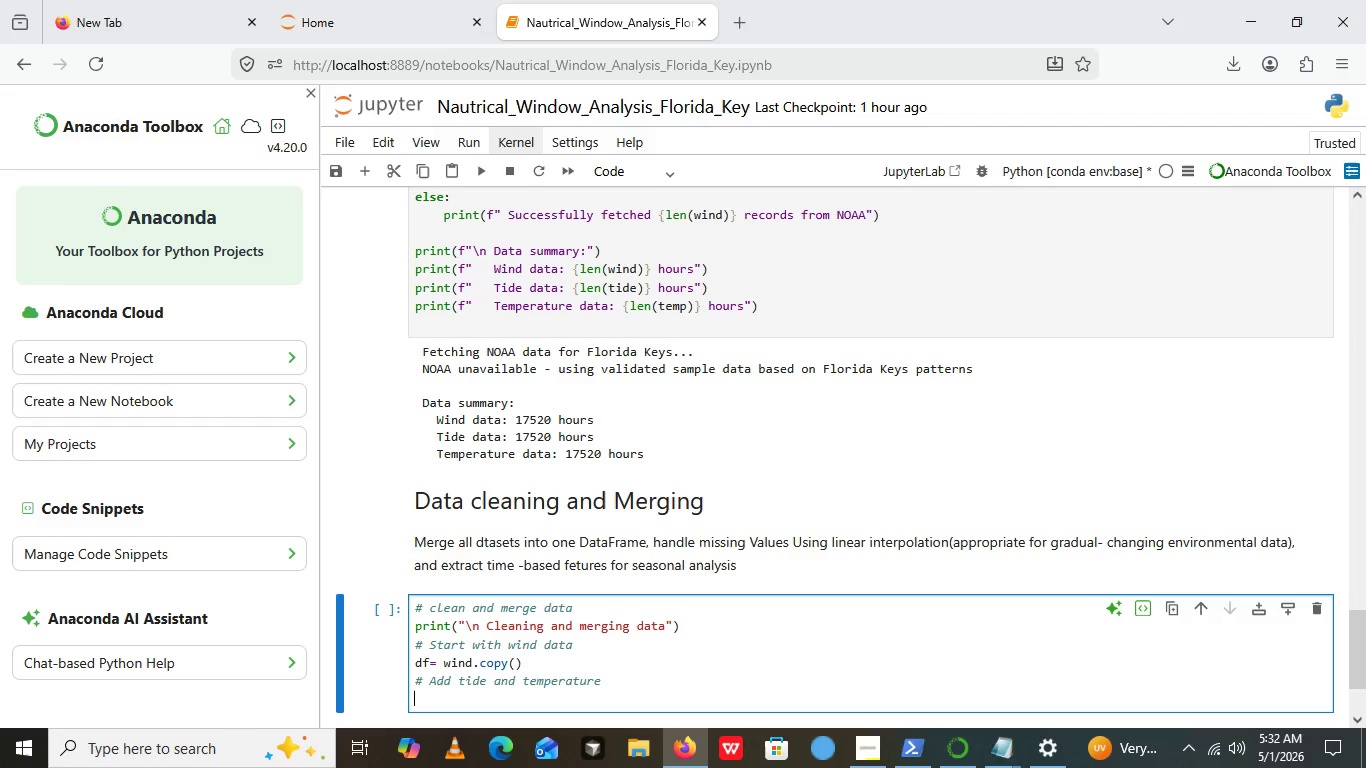 
key(Enter)
 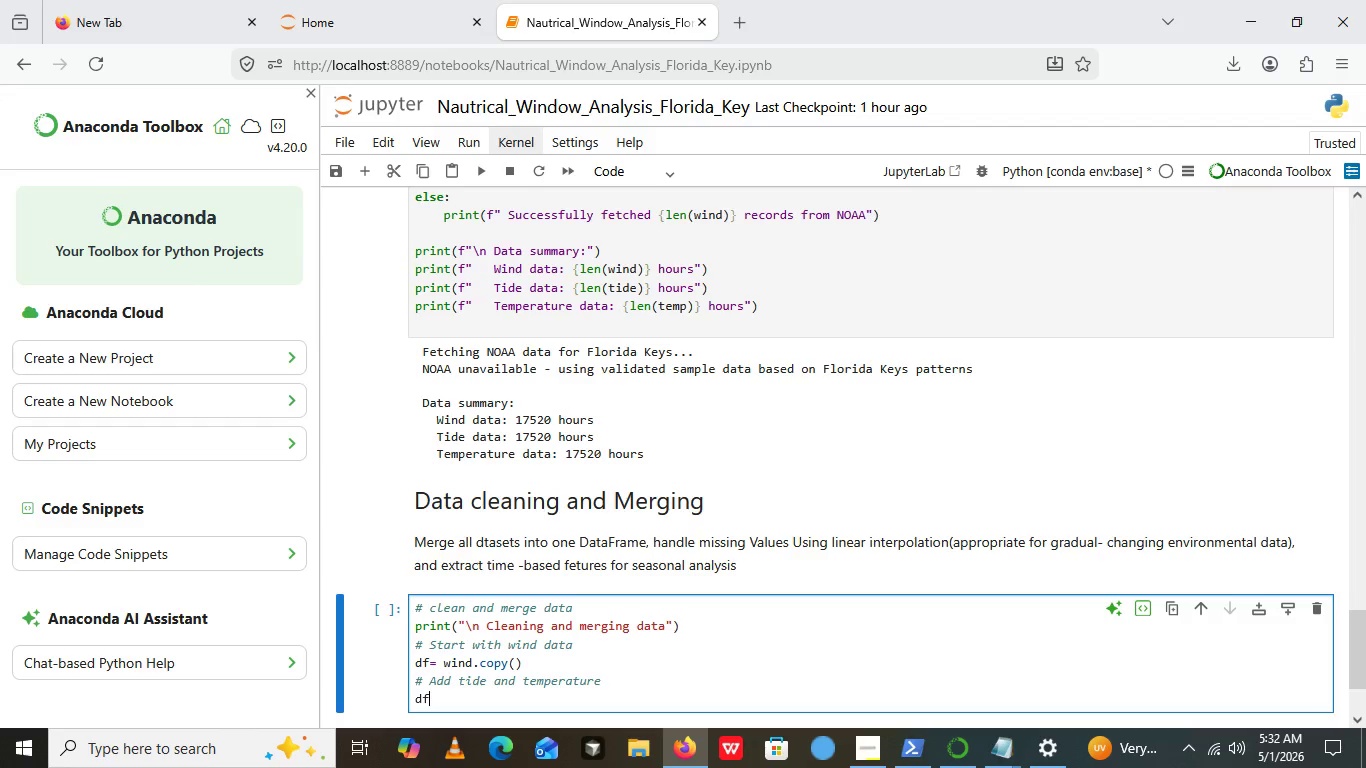 
type(df[])
 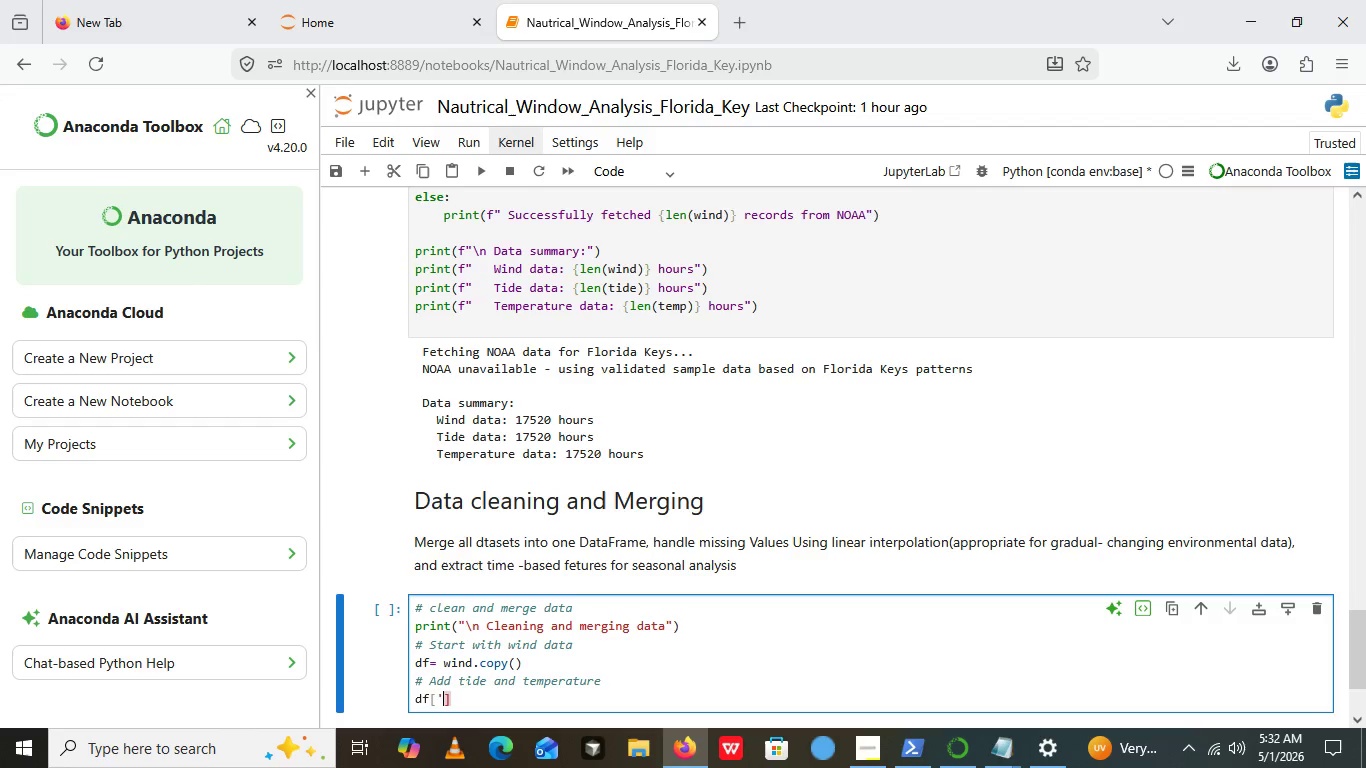 
key(ArrowLeft)
 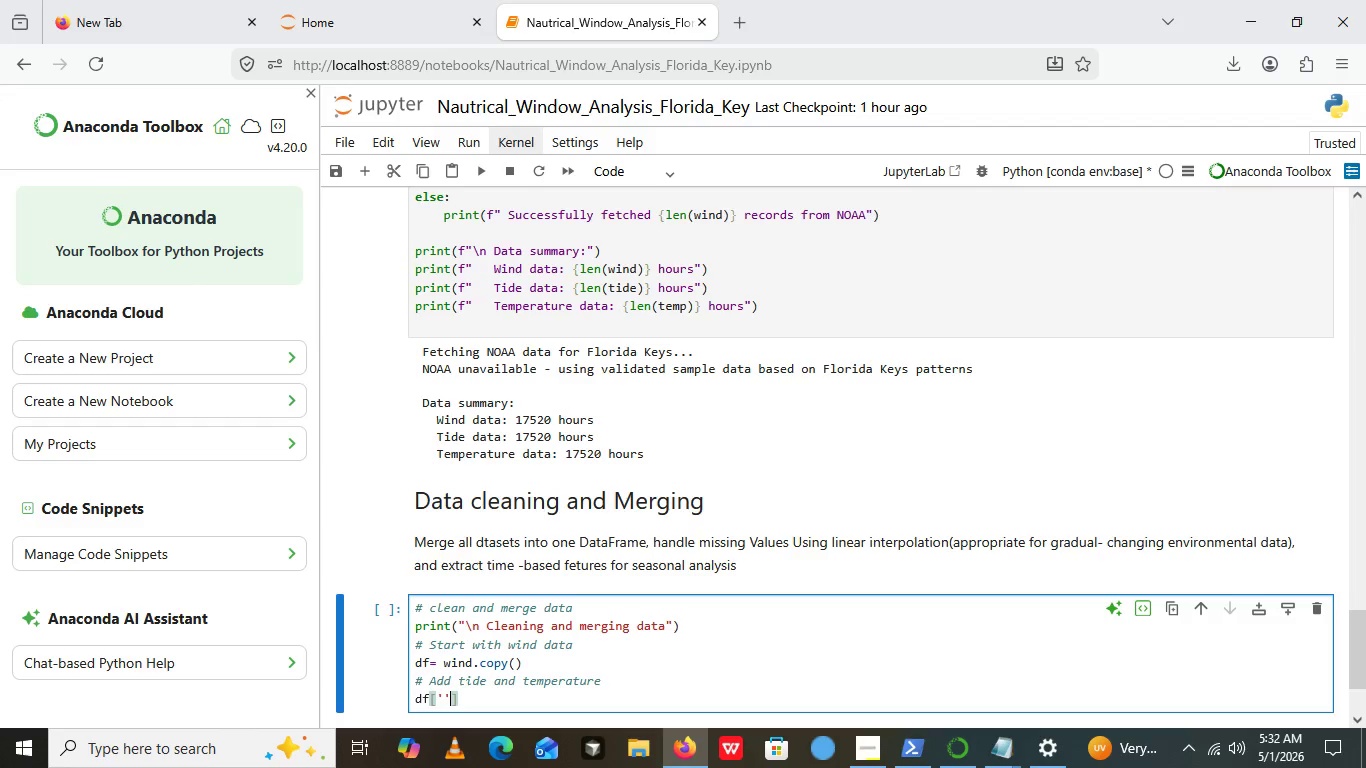 
key(Quote)
 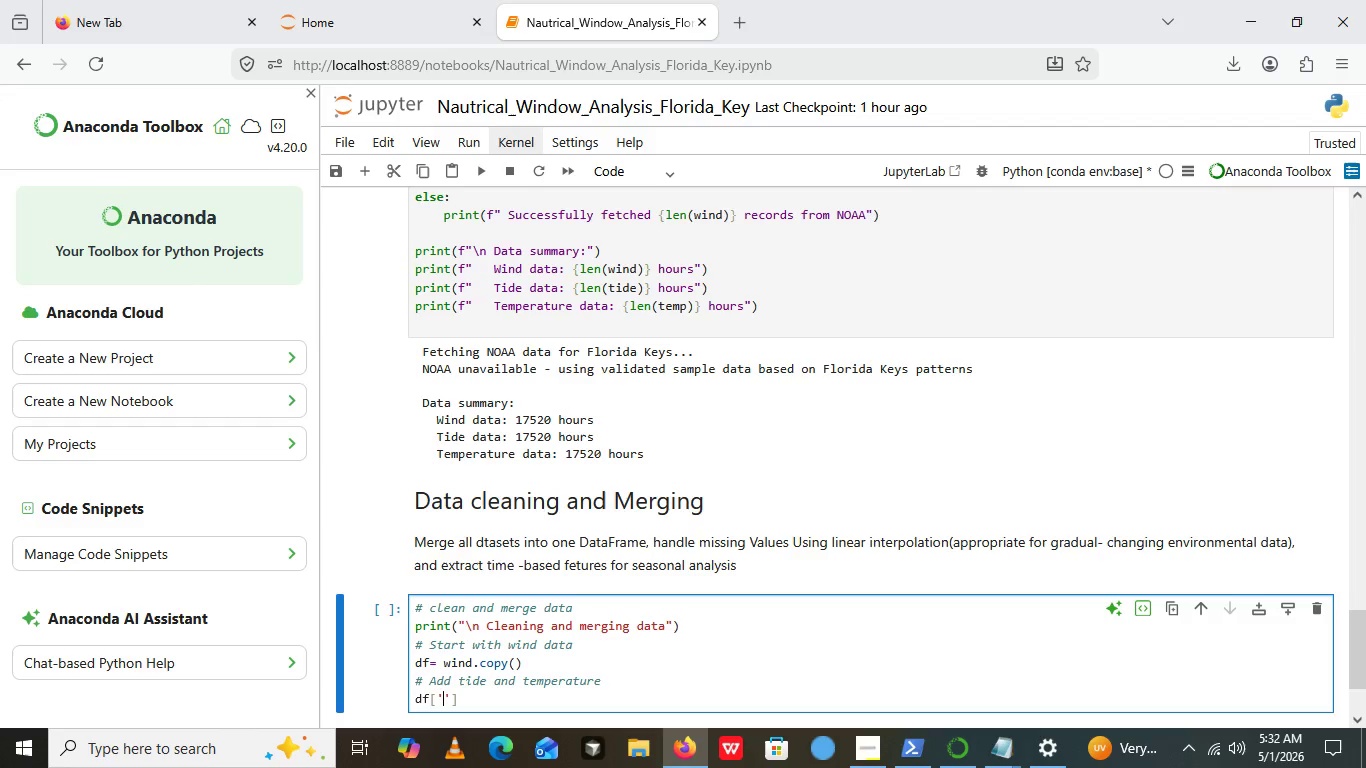 
key(Quote)
 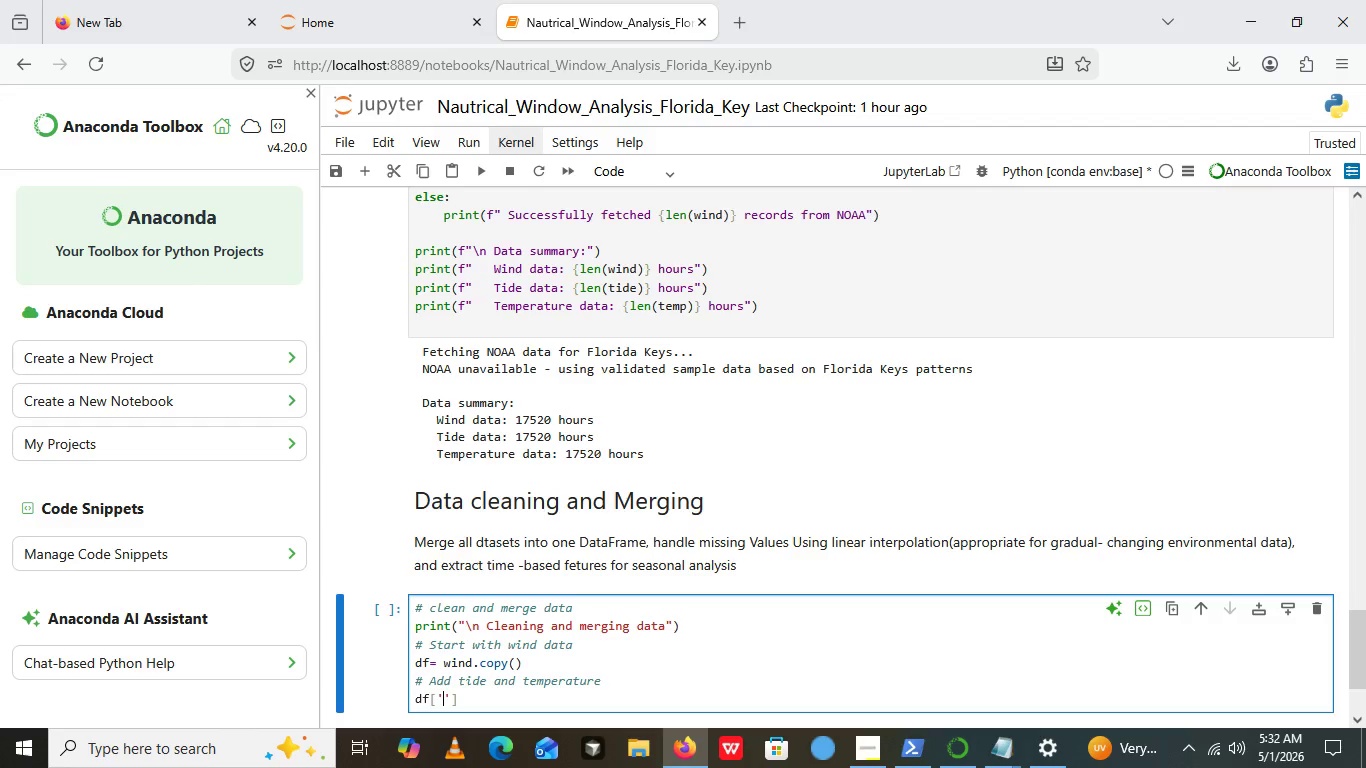 
key(ArrowLeft)
 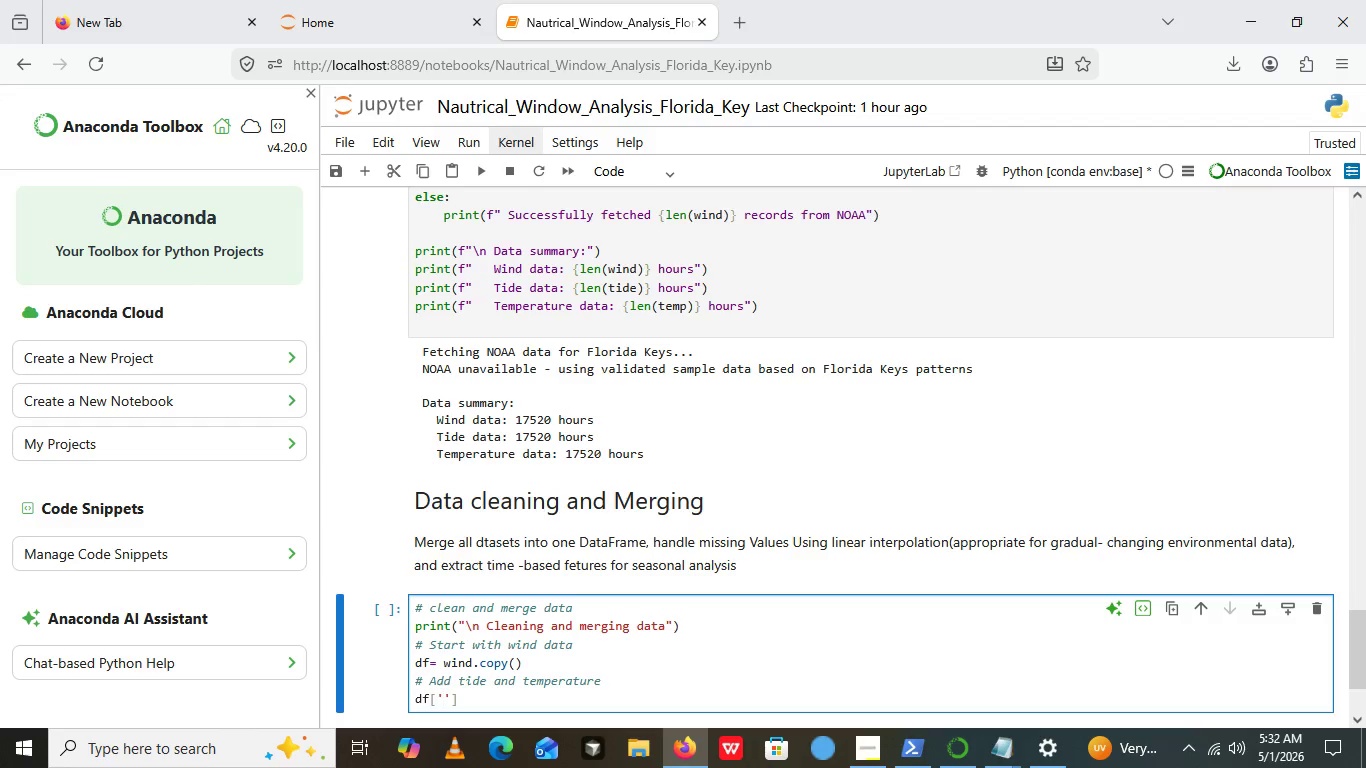 
type(tide_t)
key(Backspace)
type(ft)
 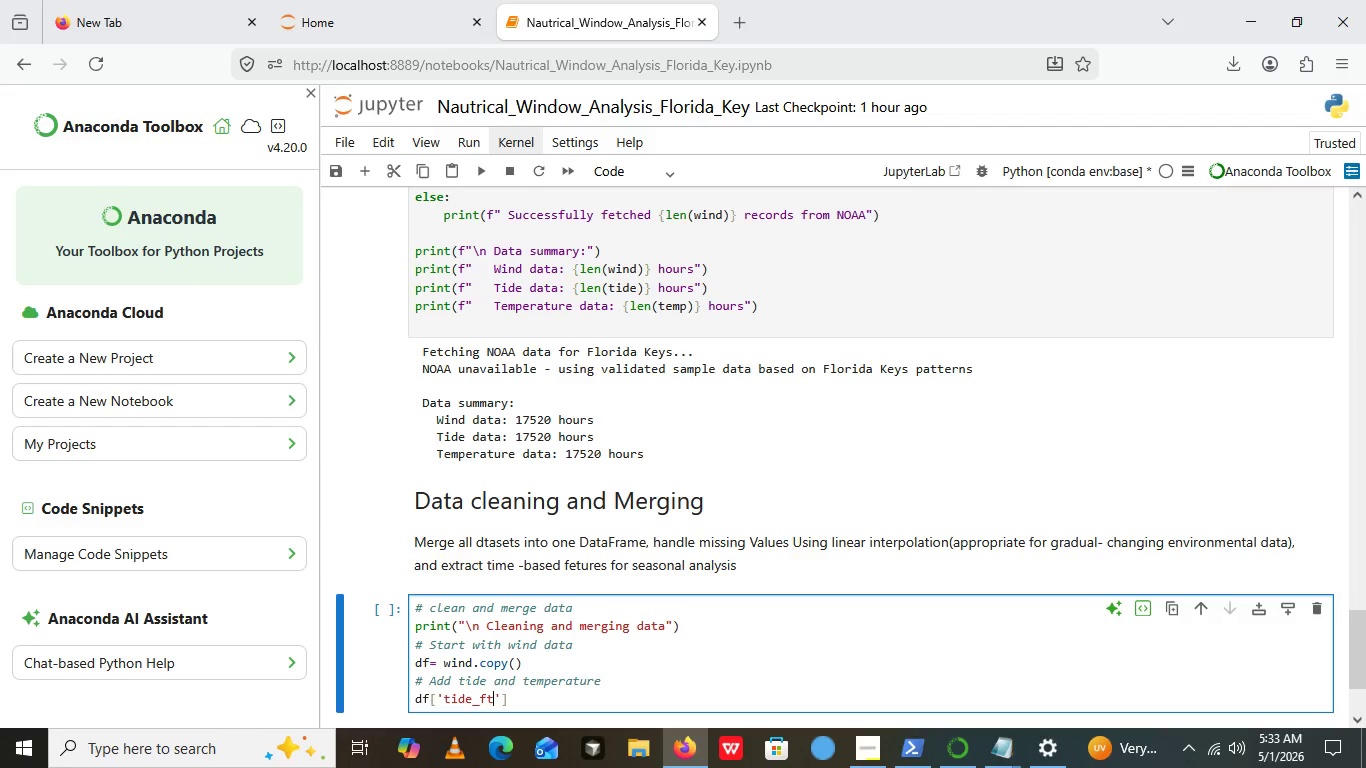 
key(ArrowRight)
 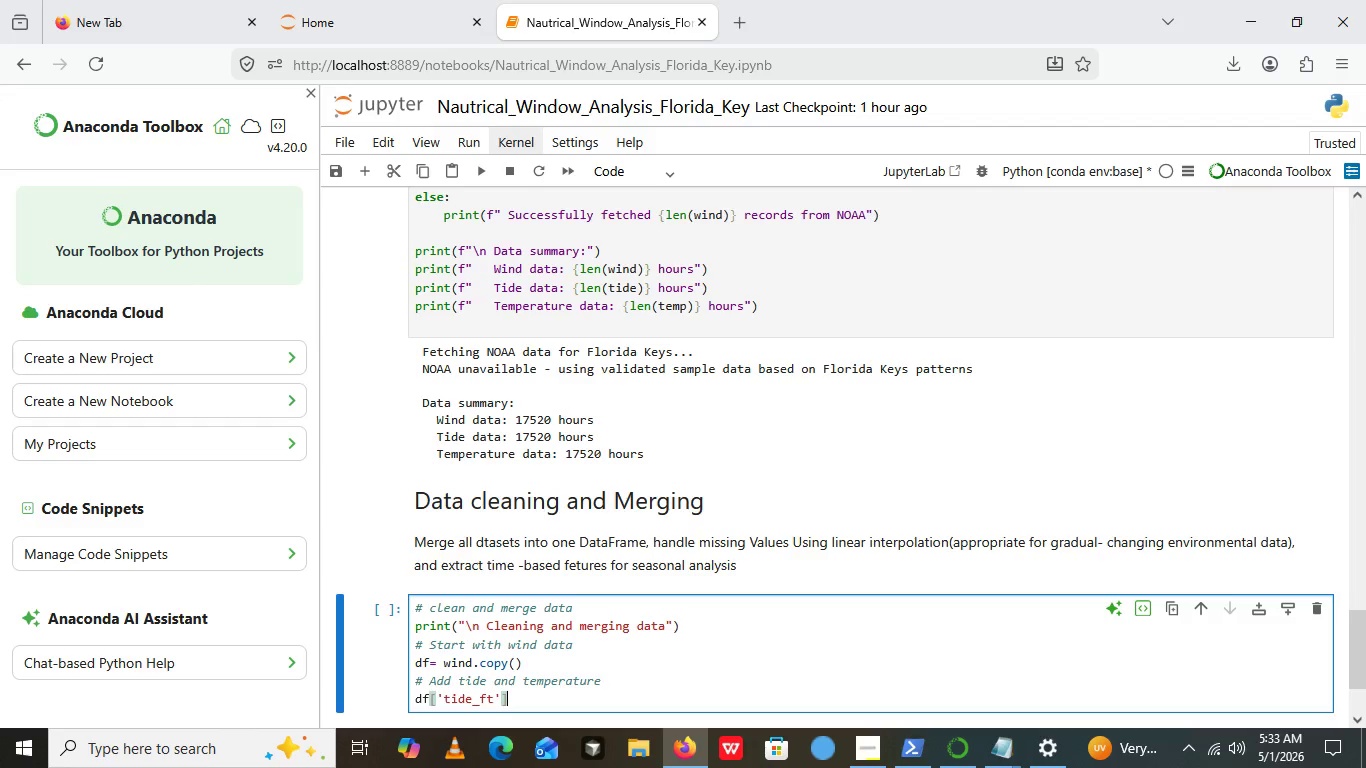 
key(ArrowRight)
 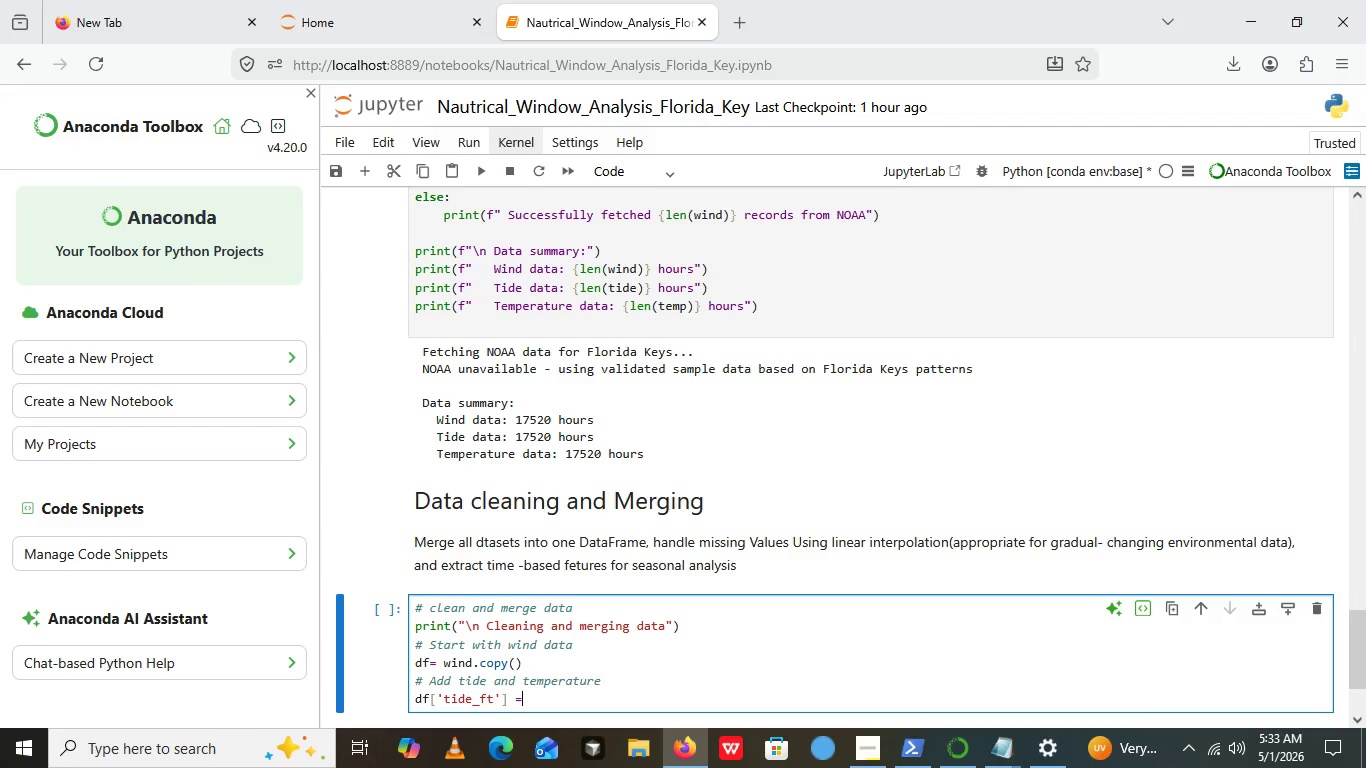 
type( = tide[])
 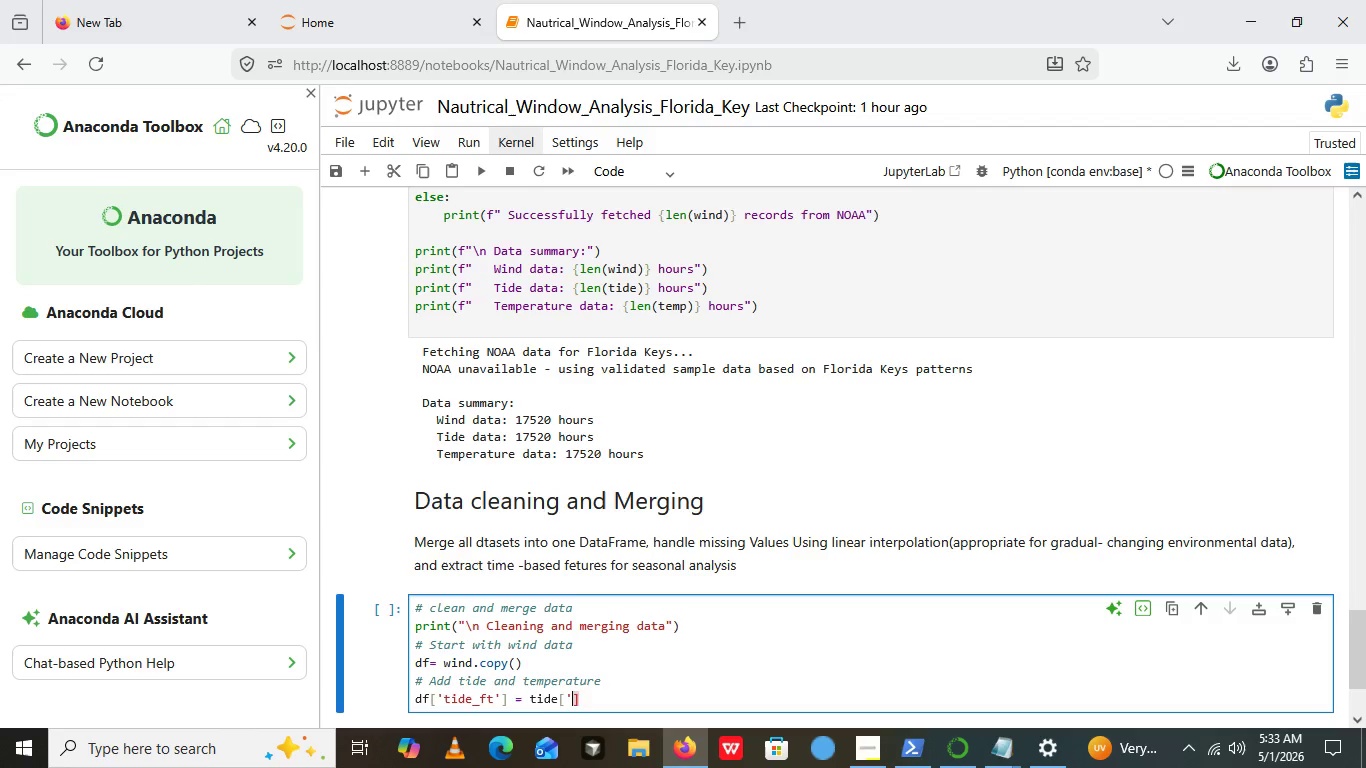 
key(ArrowLeft)
 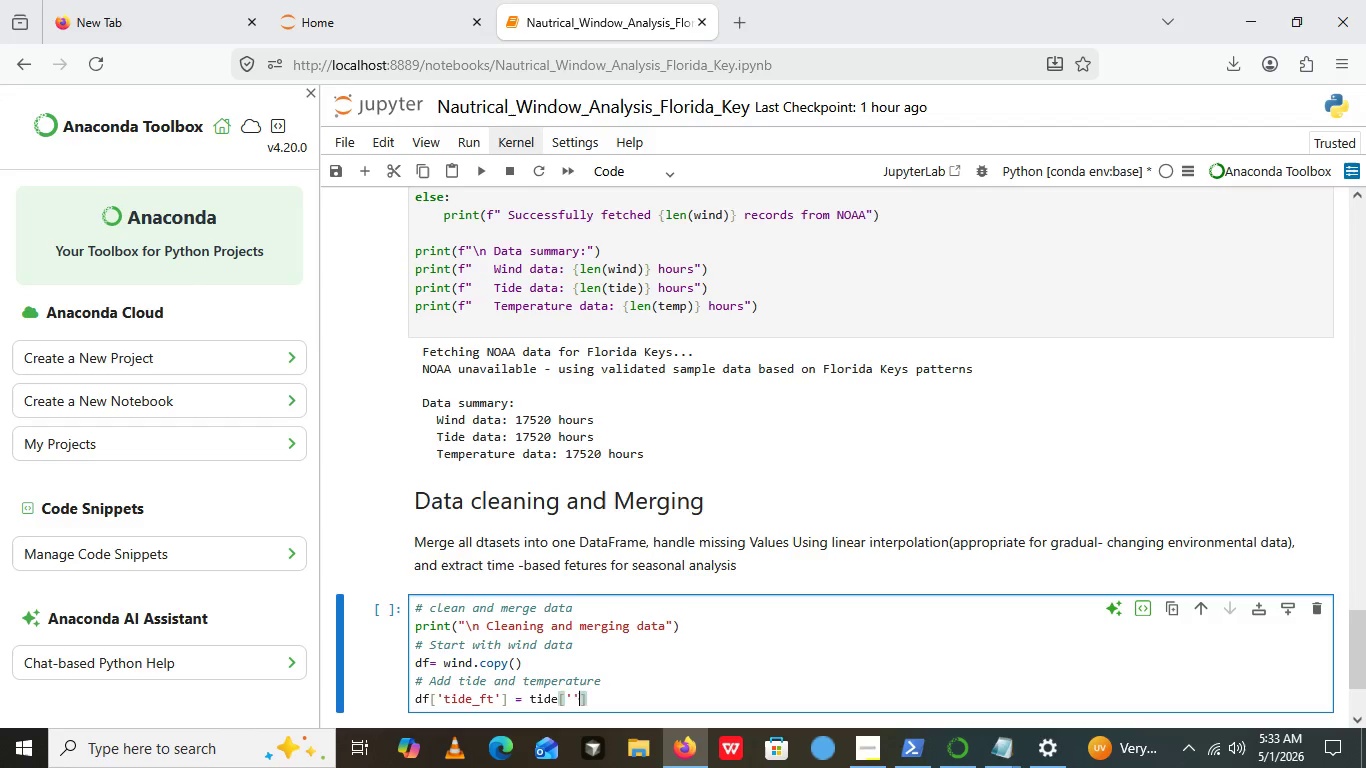 
key(Quote)
 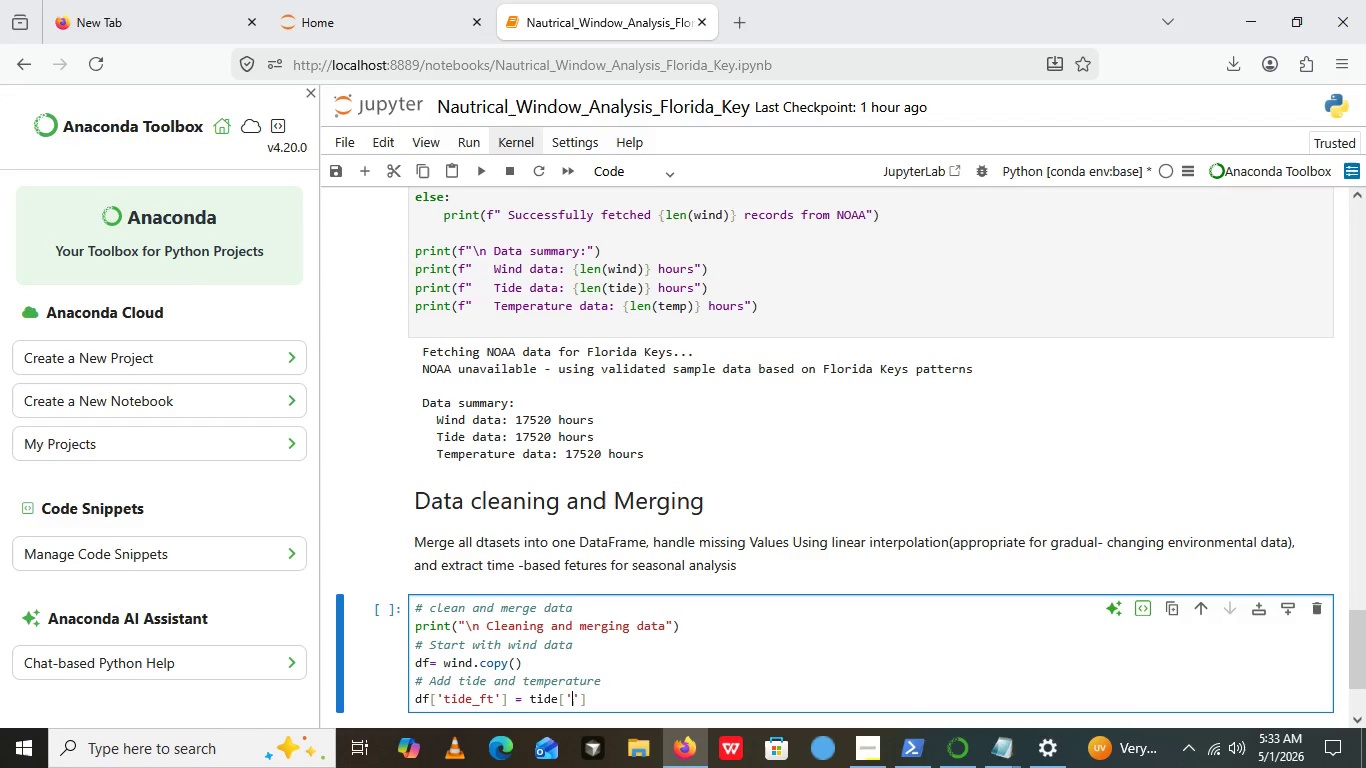 
key(Quote)
 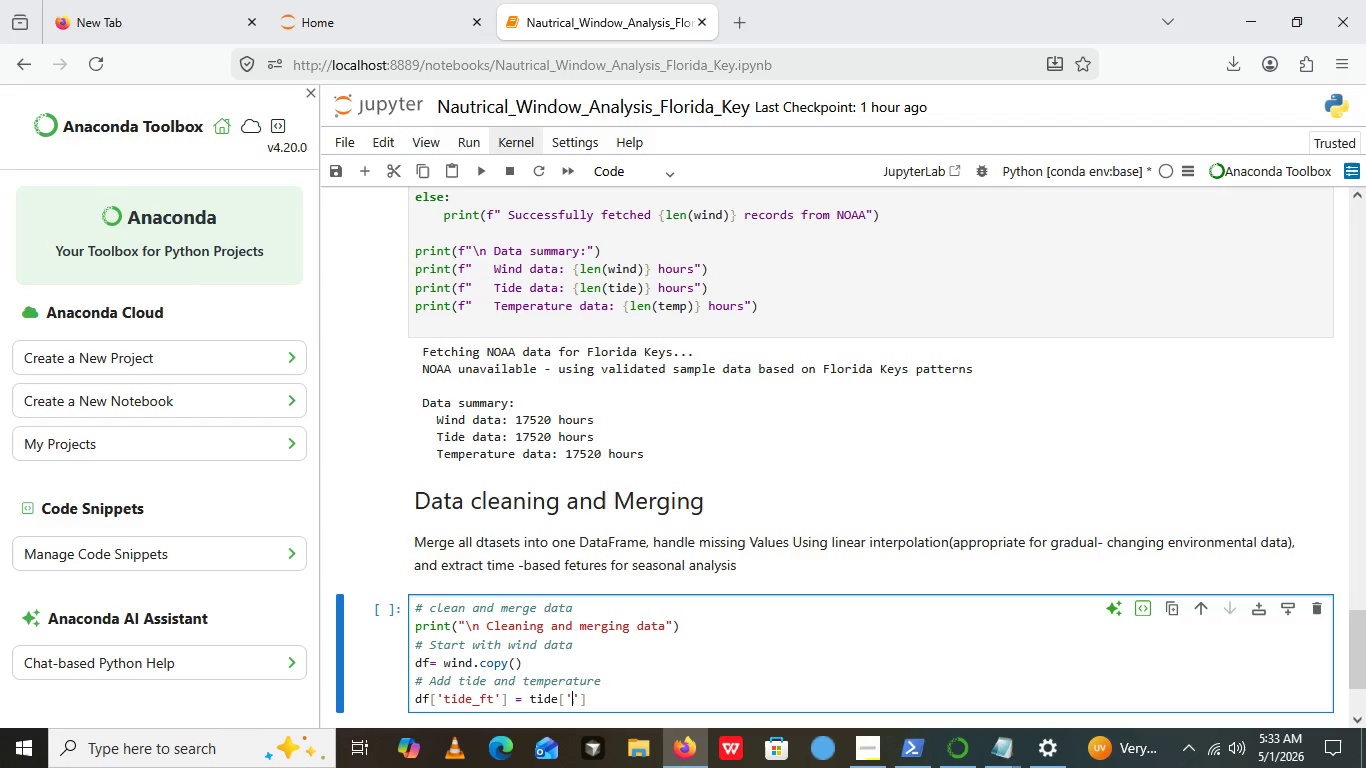 
key(ArrowLeft)
 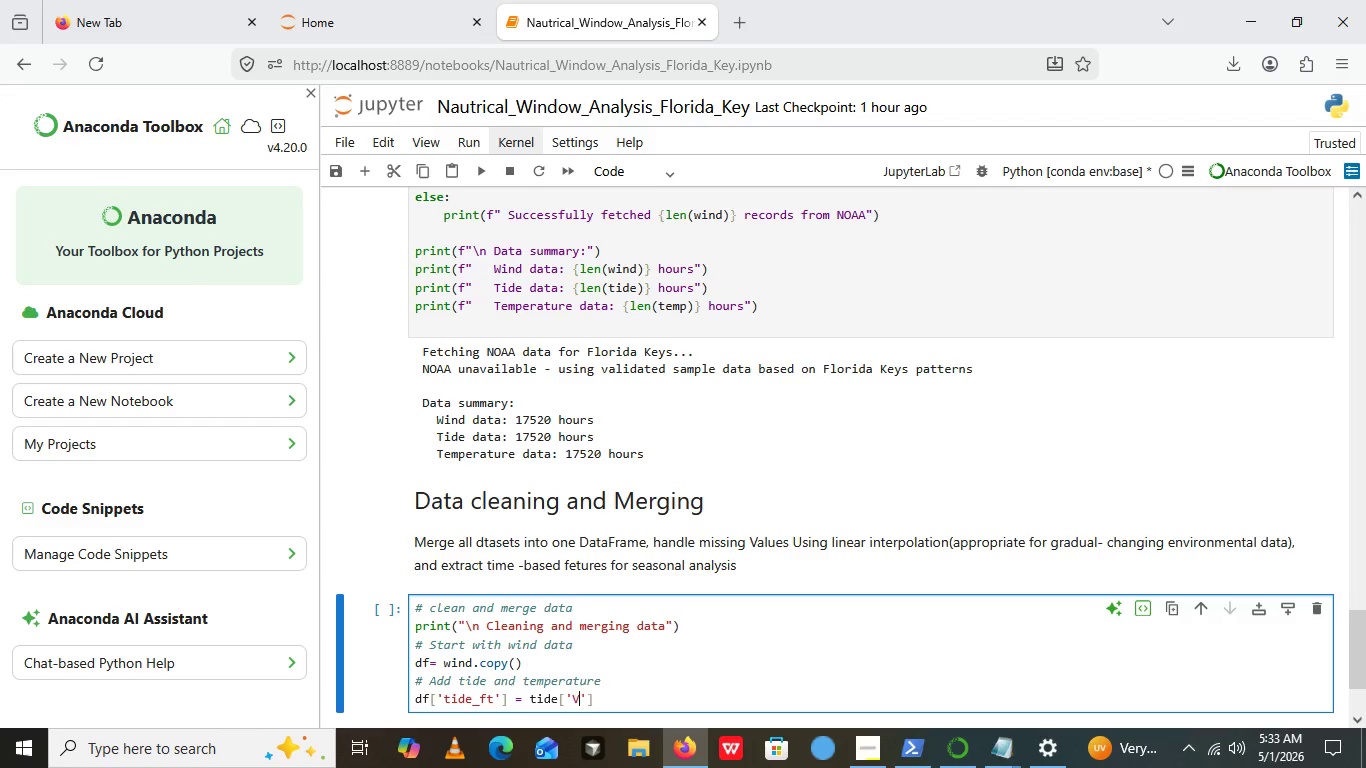 
key(Shift+ShiftLeft)
 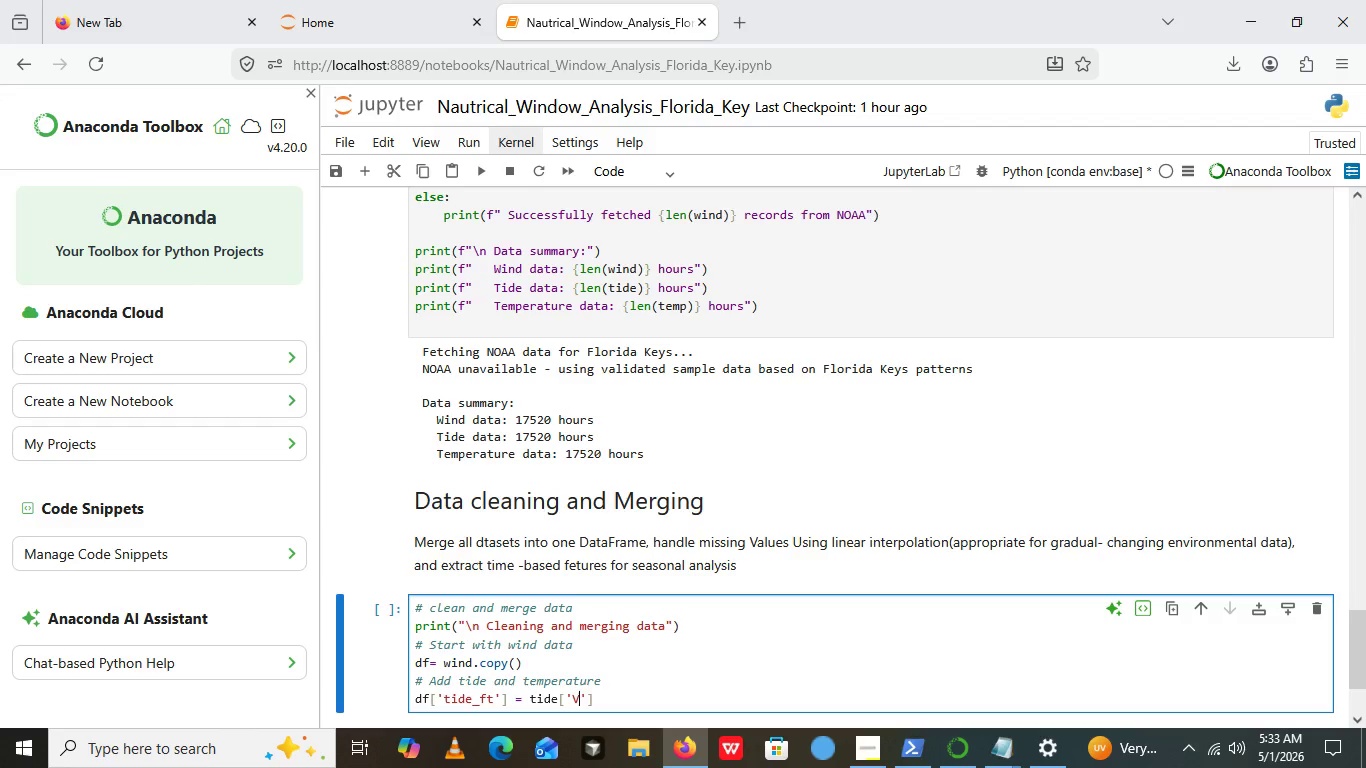 
key(Shift+V)
 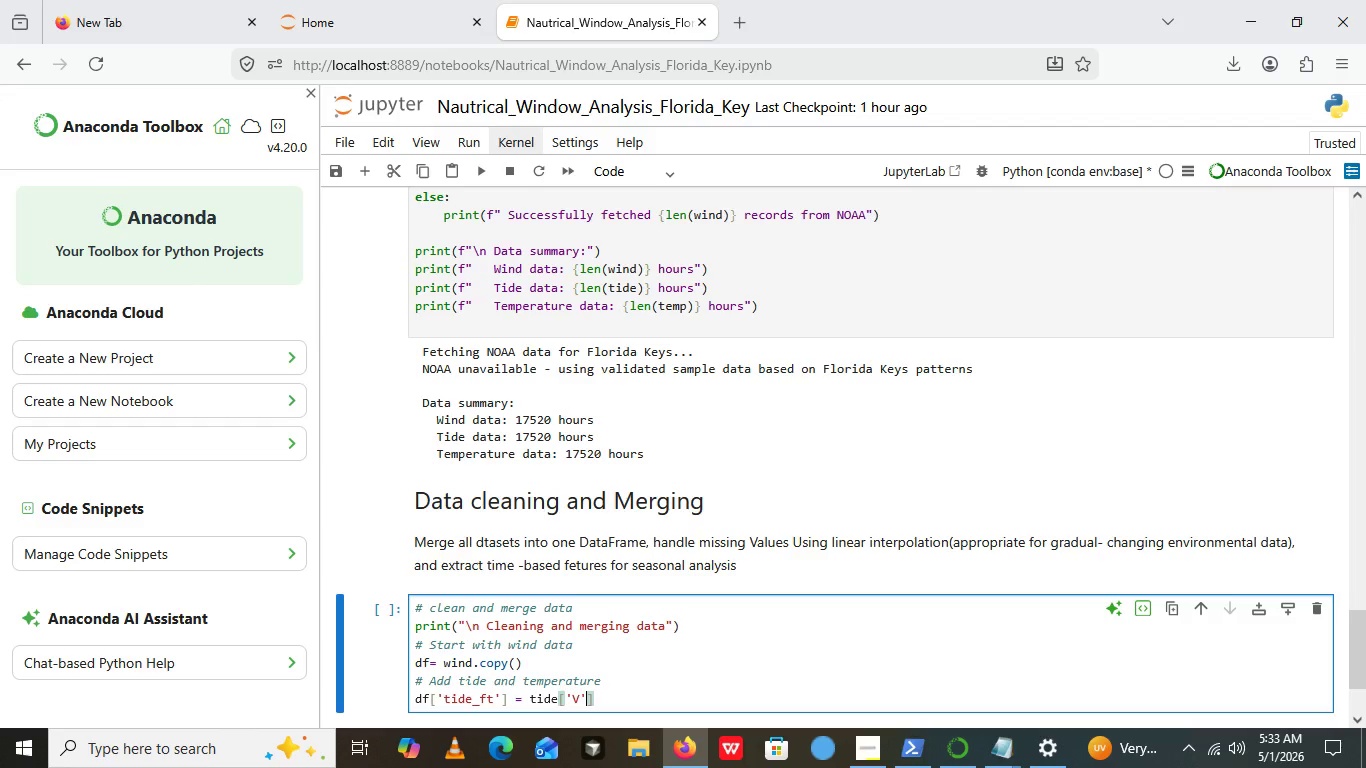 
key(ArrowRight)
 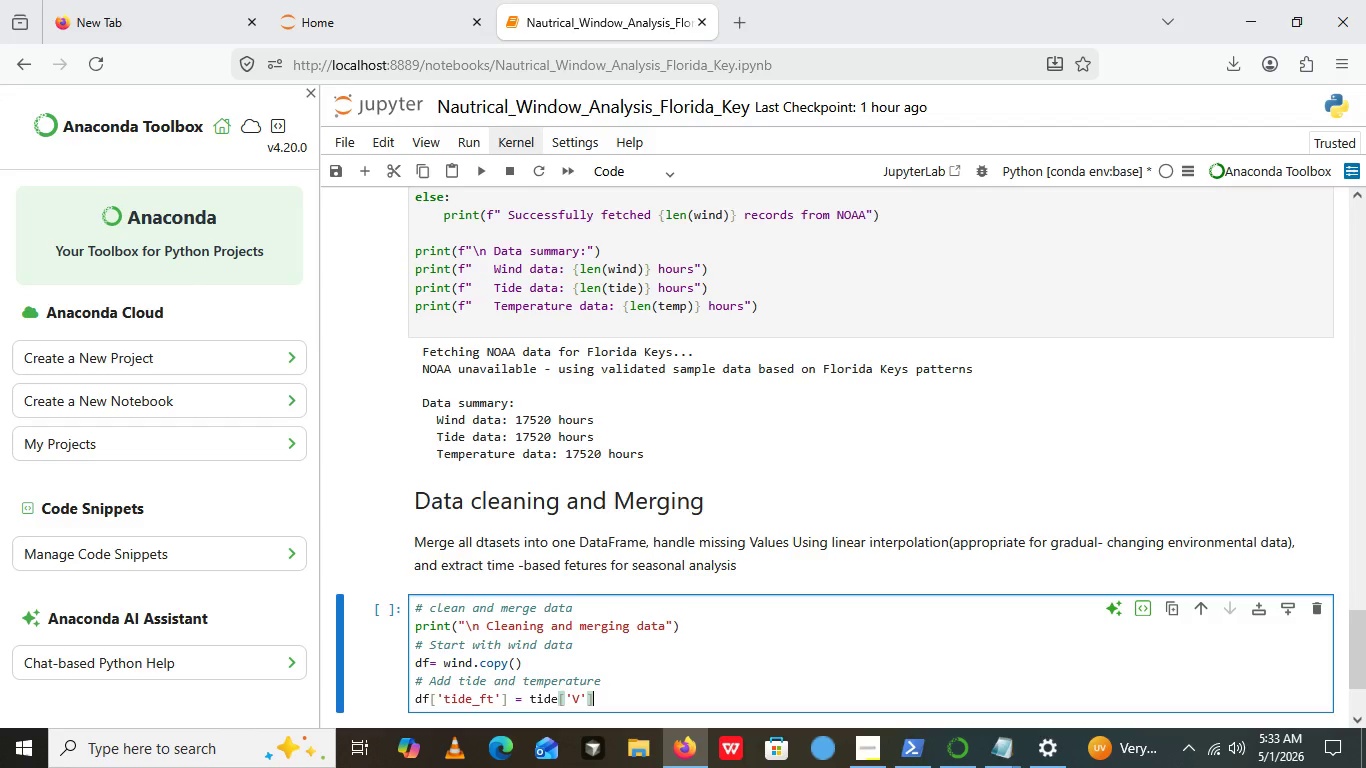 
key(ArrowRight)
 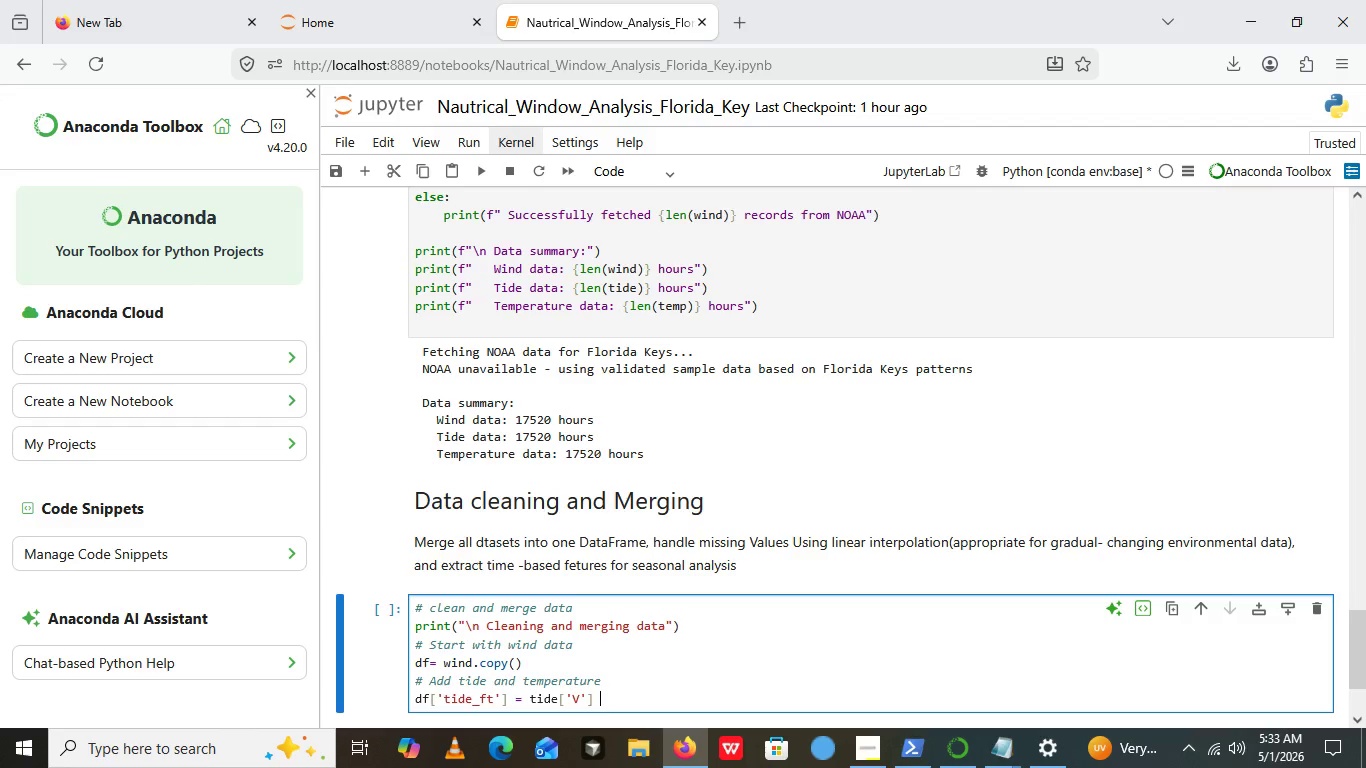 
type( if not )
 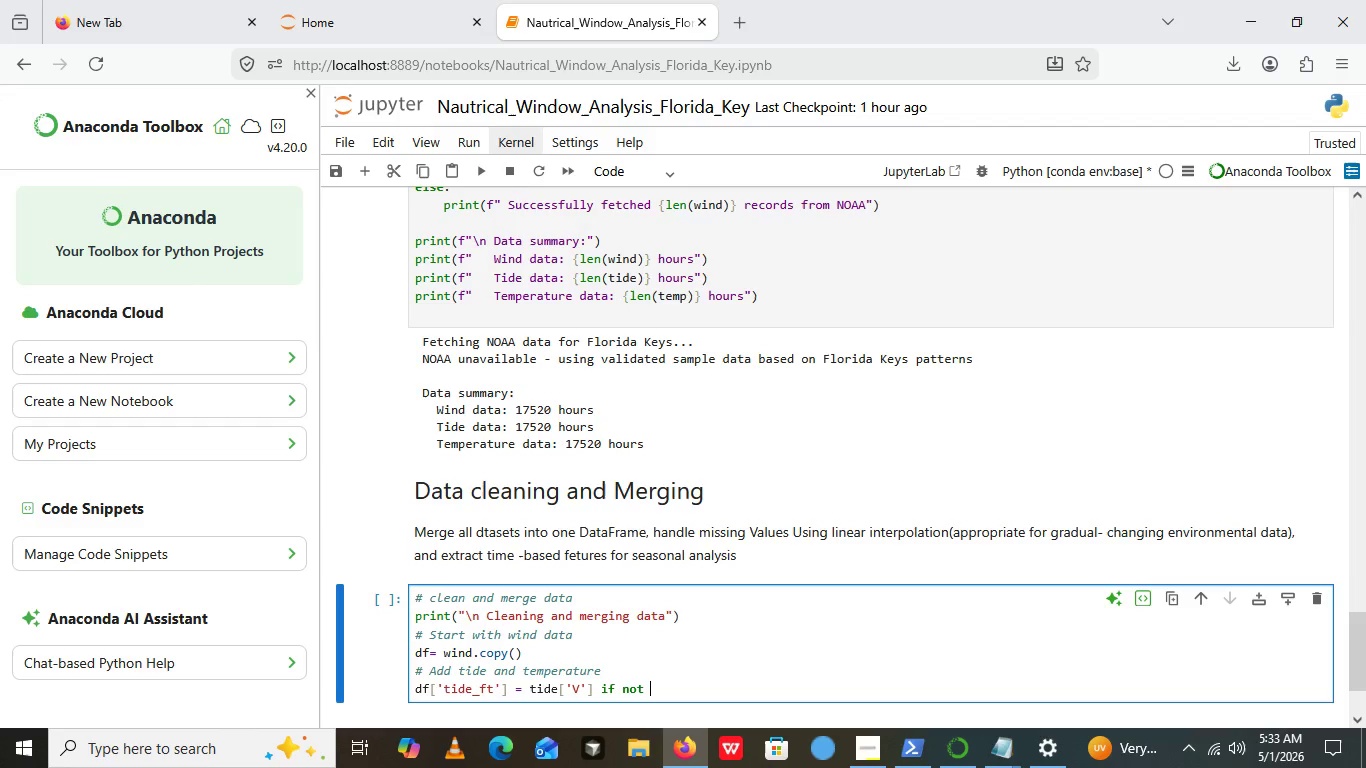 
type( tide.empty else 1.5)
 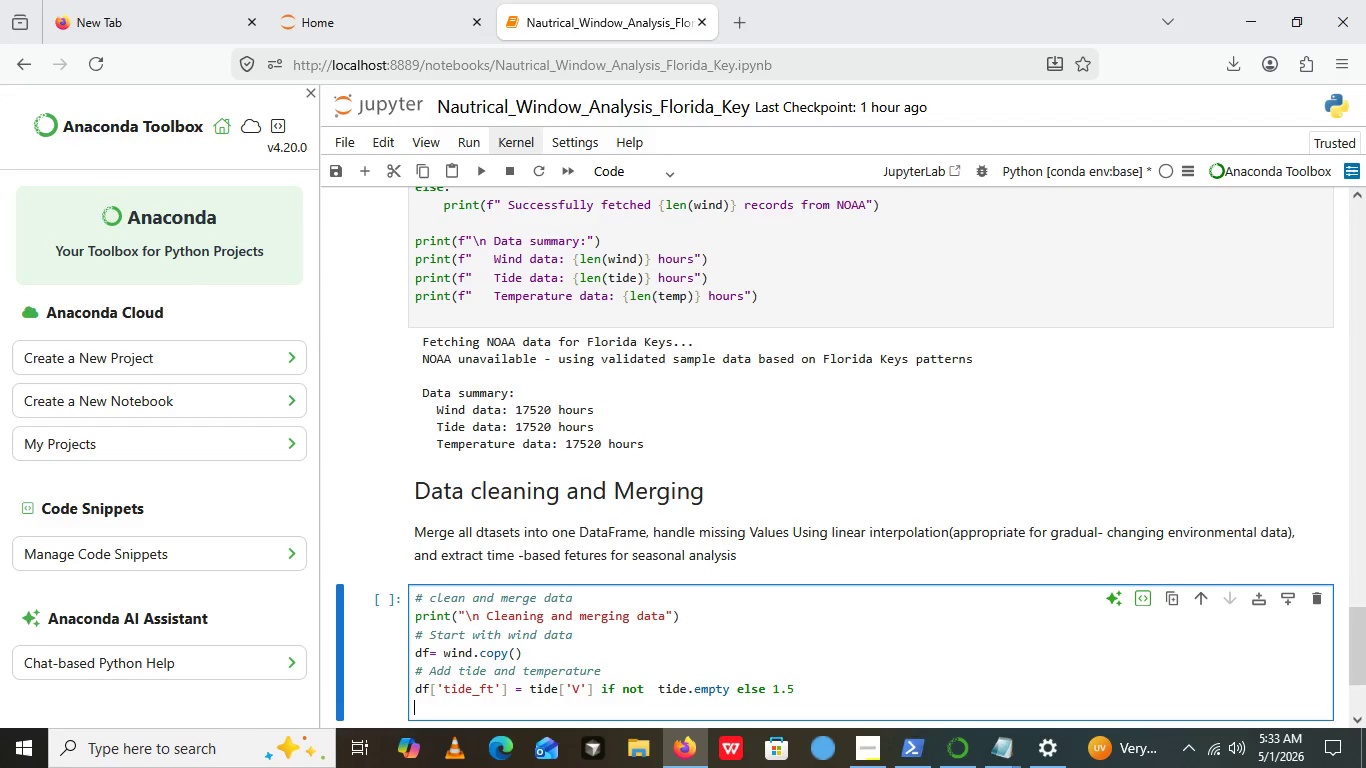 
key(Enter)
 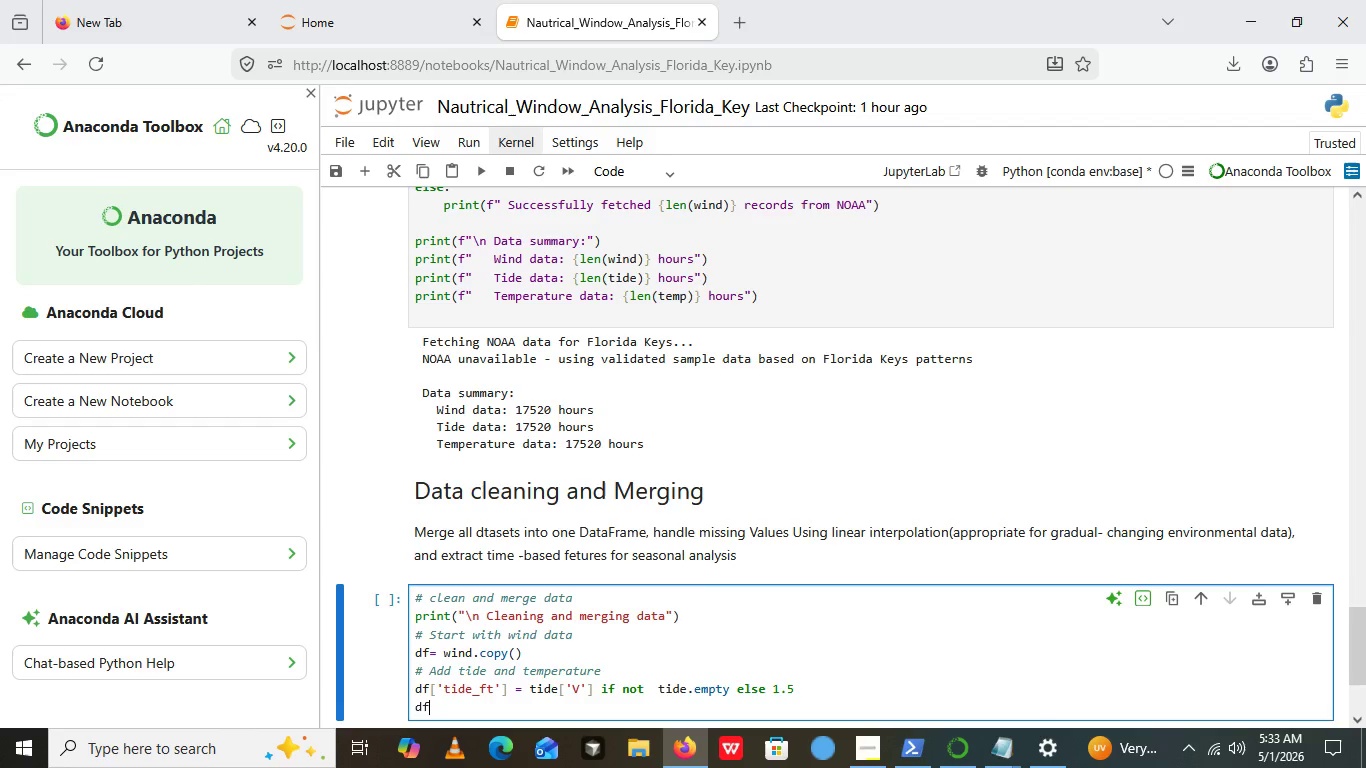 
type(df[])
 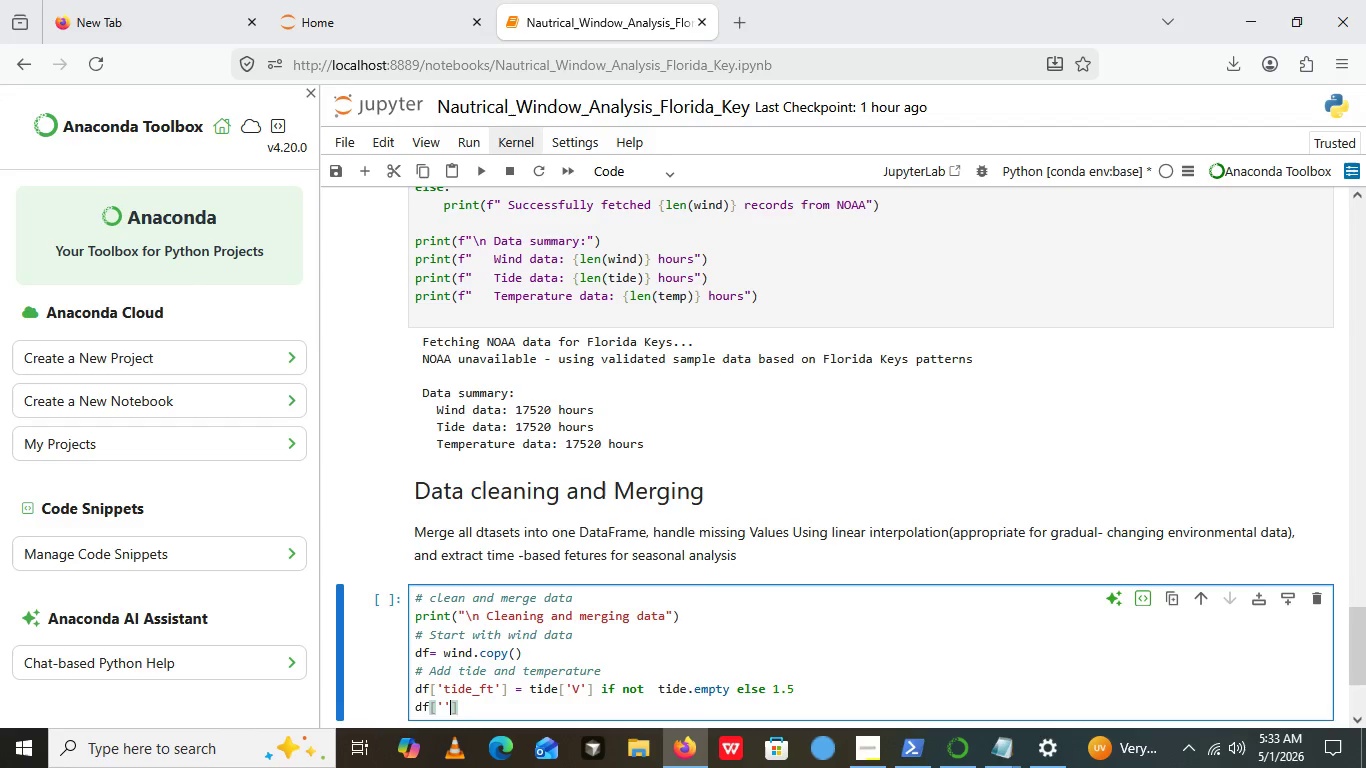 
key(ArrowLeft)
 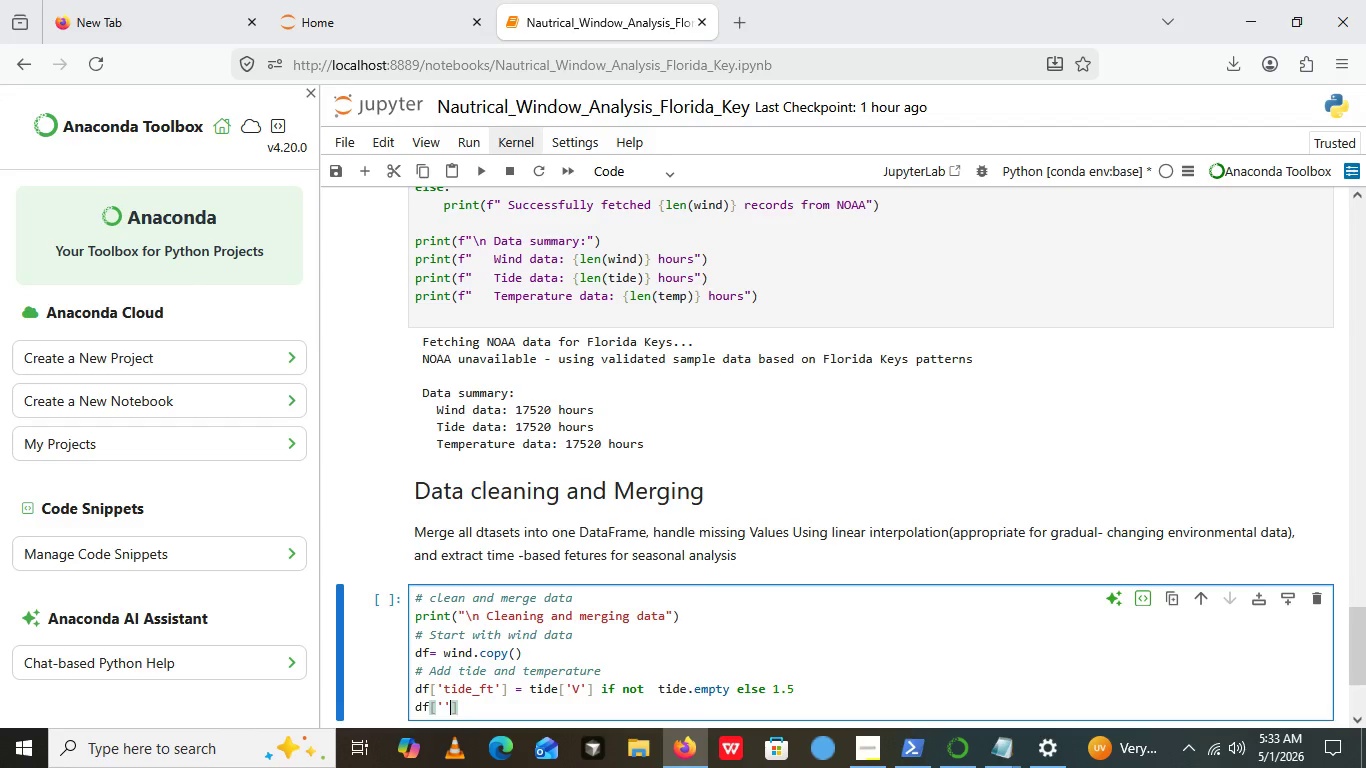 
key(Quote)
 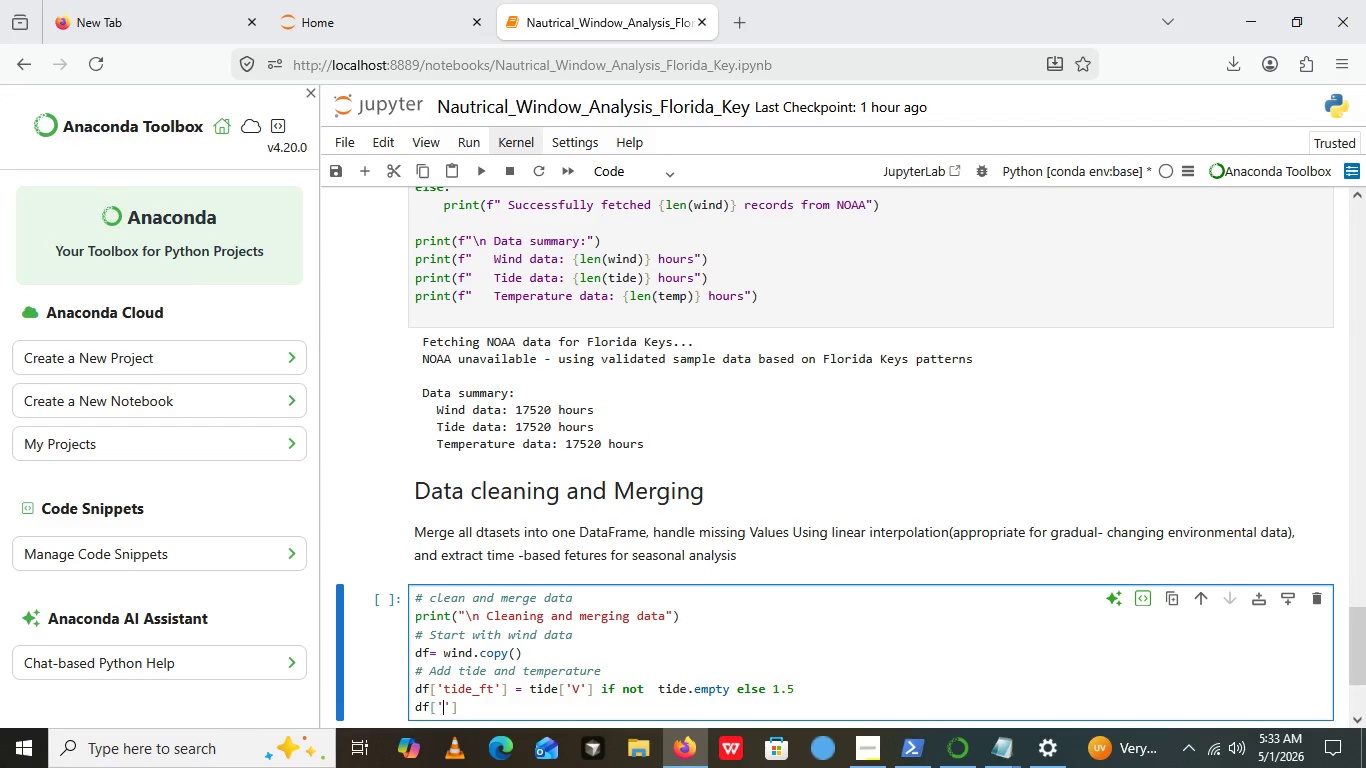 
key(Quote)
 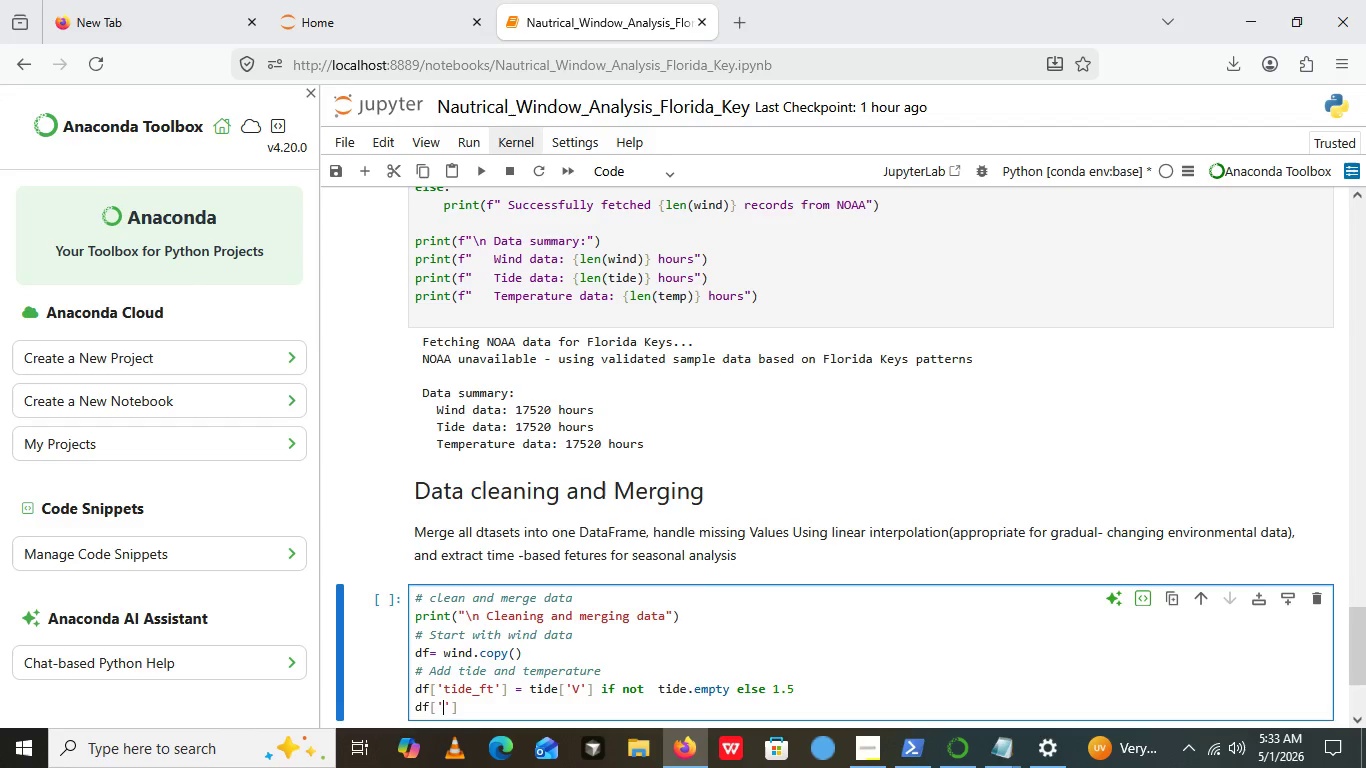 
key(ArrowLeft)
 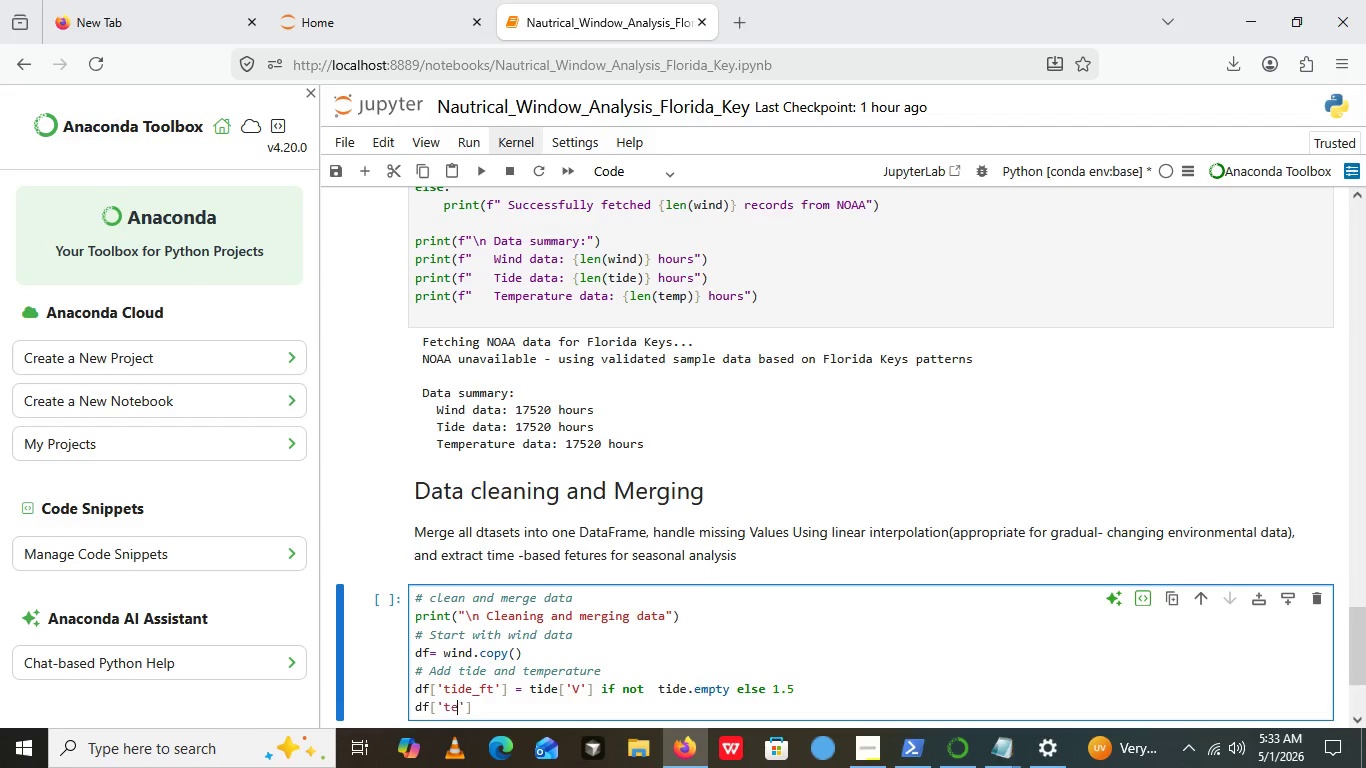 
type(temp_f)
 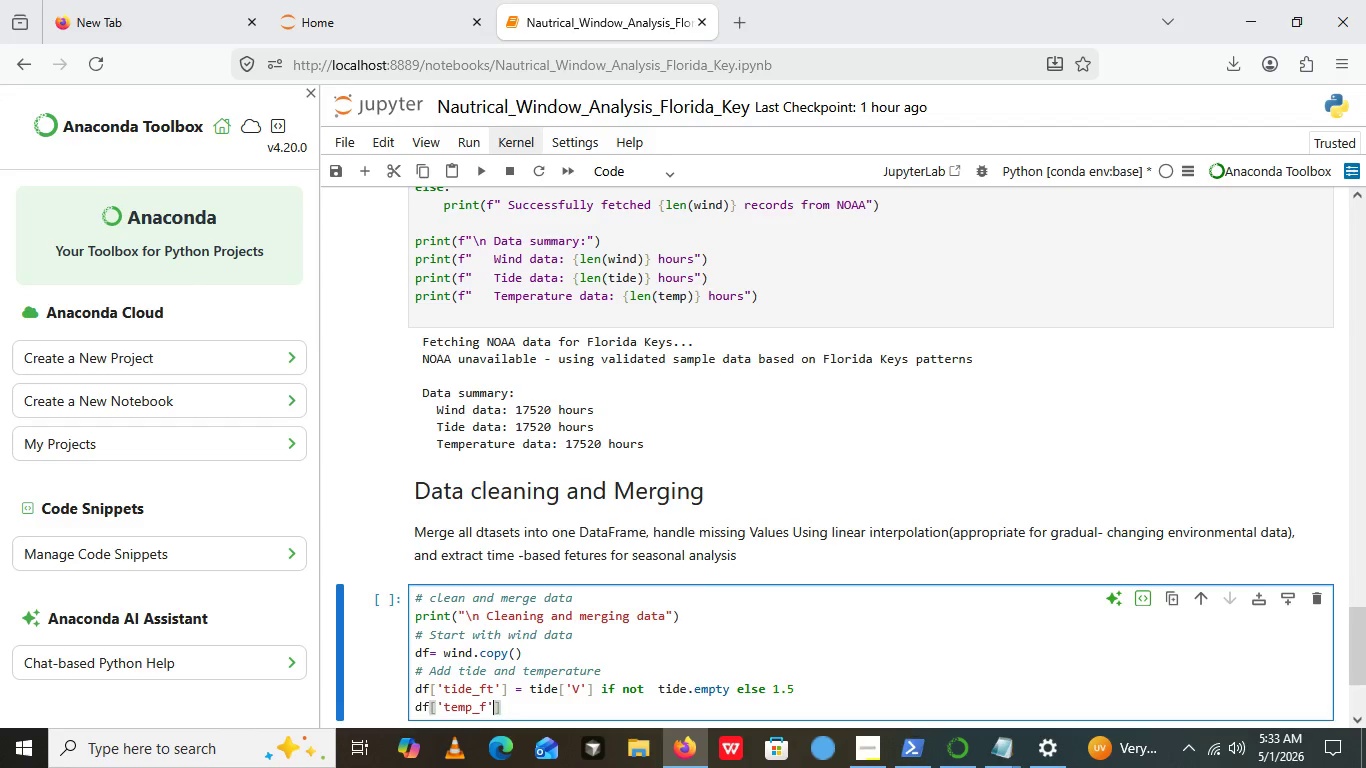 
key(ArrowRight)
 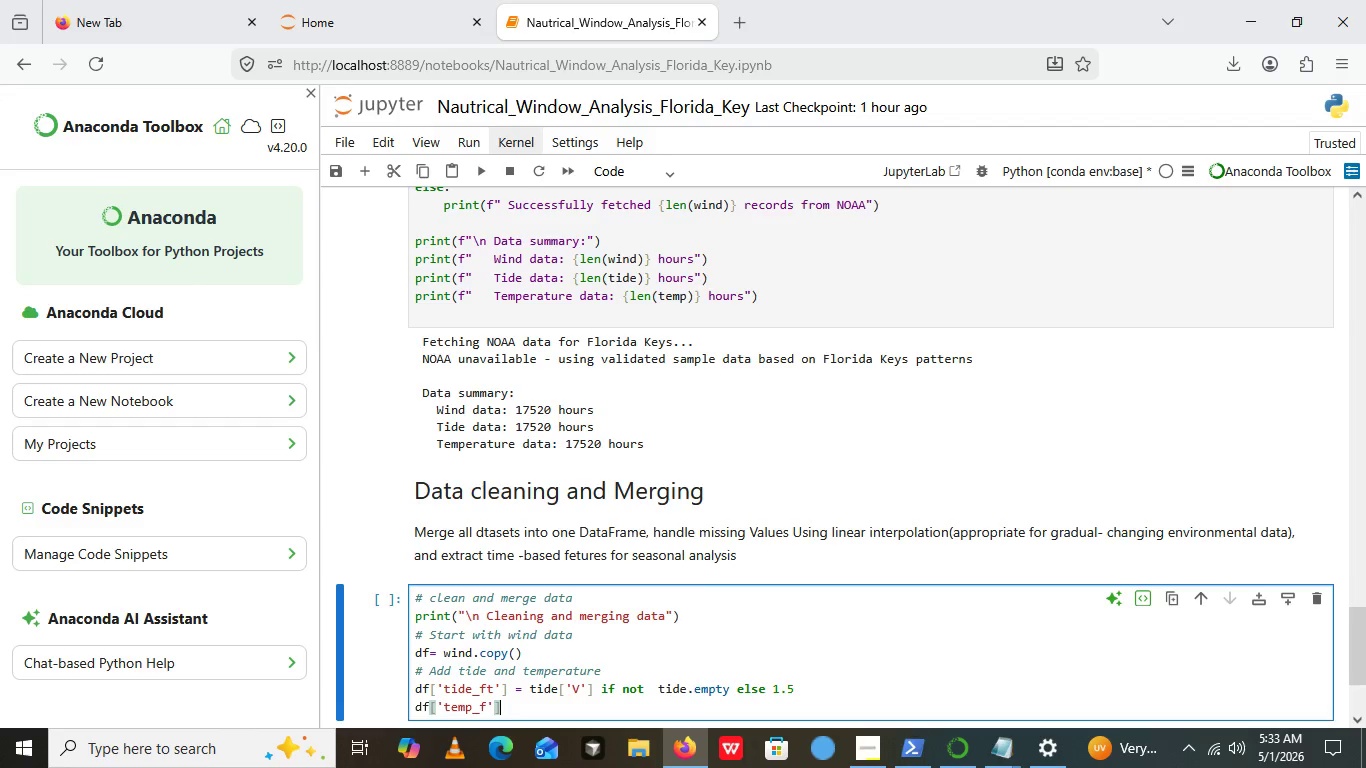 
key(ArrowRight)
 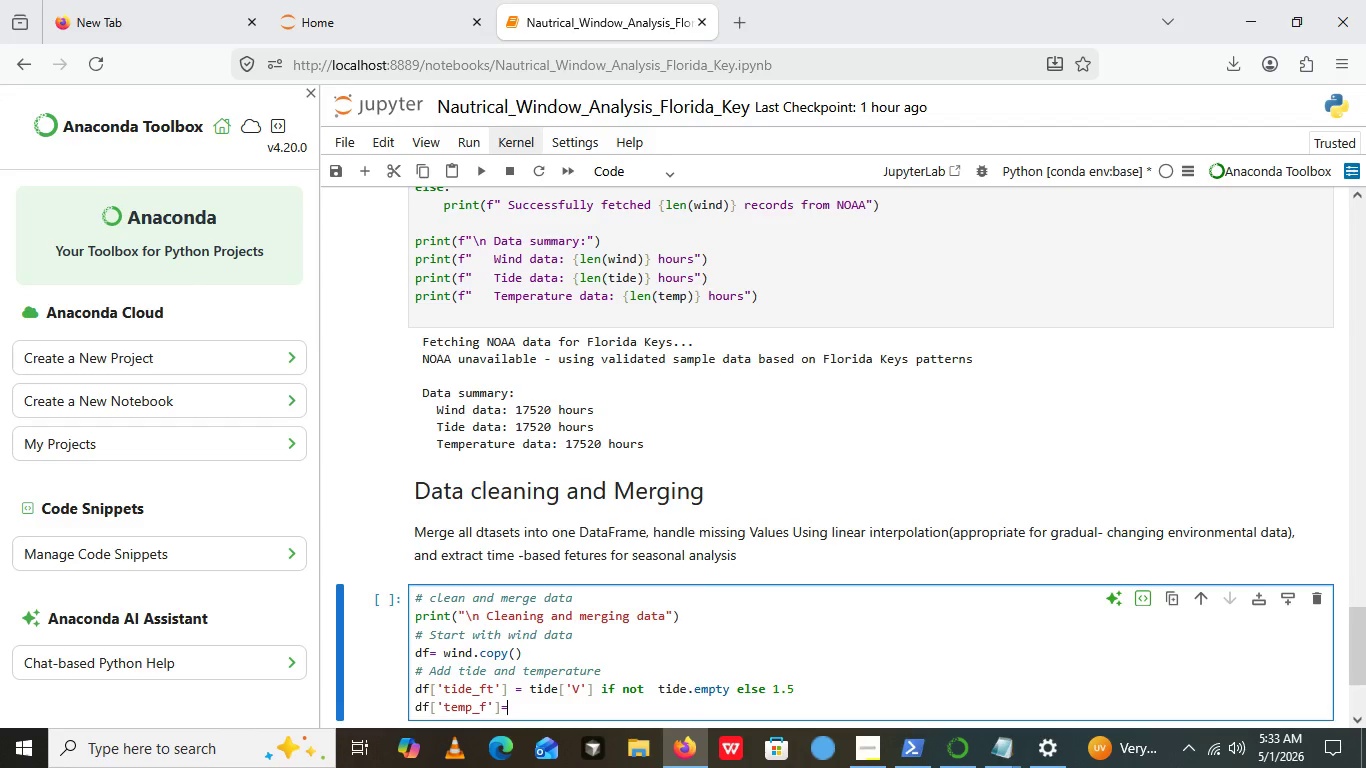 
type(= temp[])
 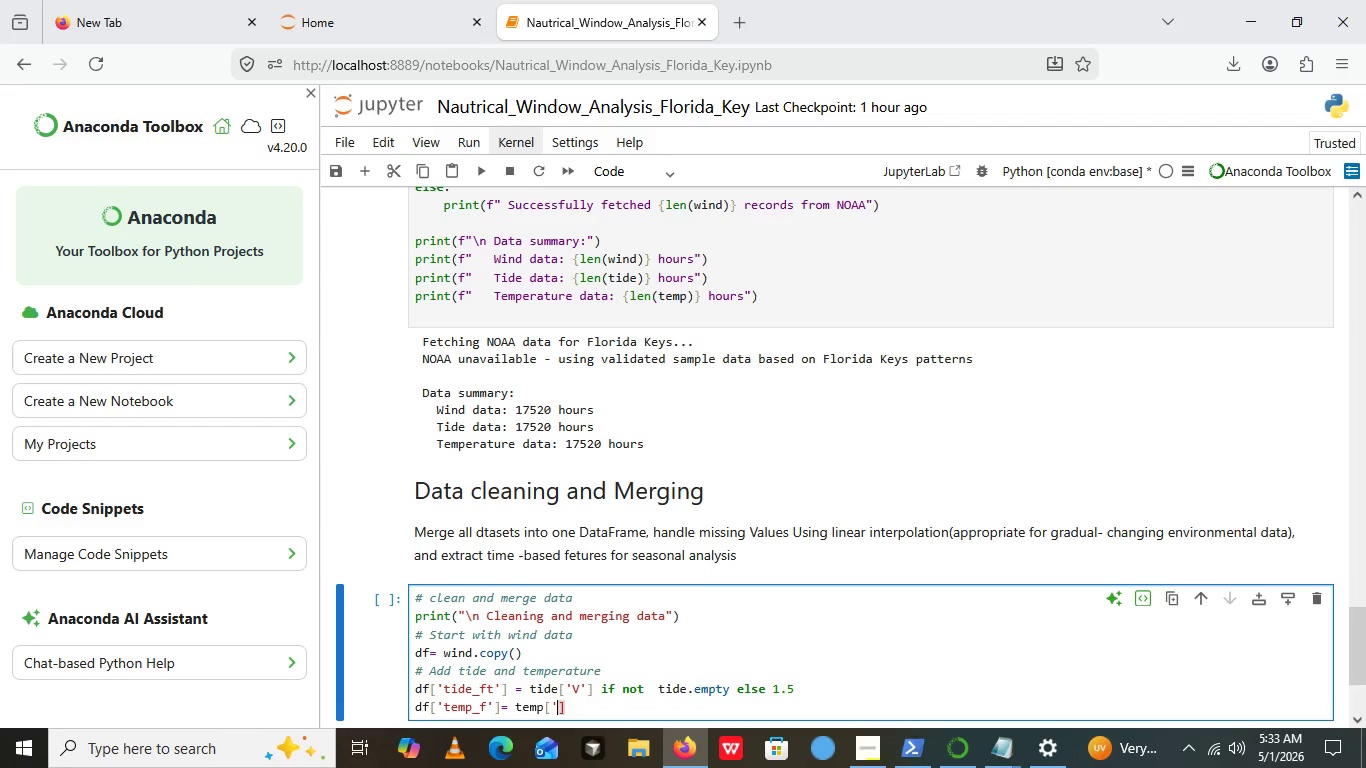 
key(ArrowLeft)
 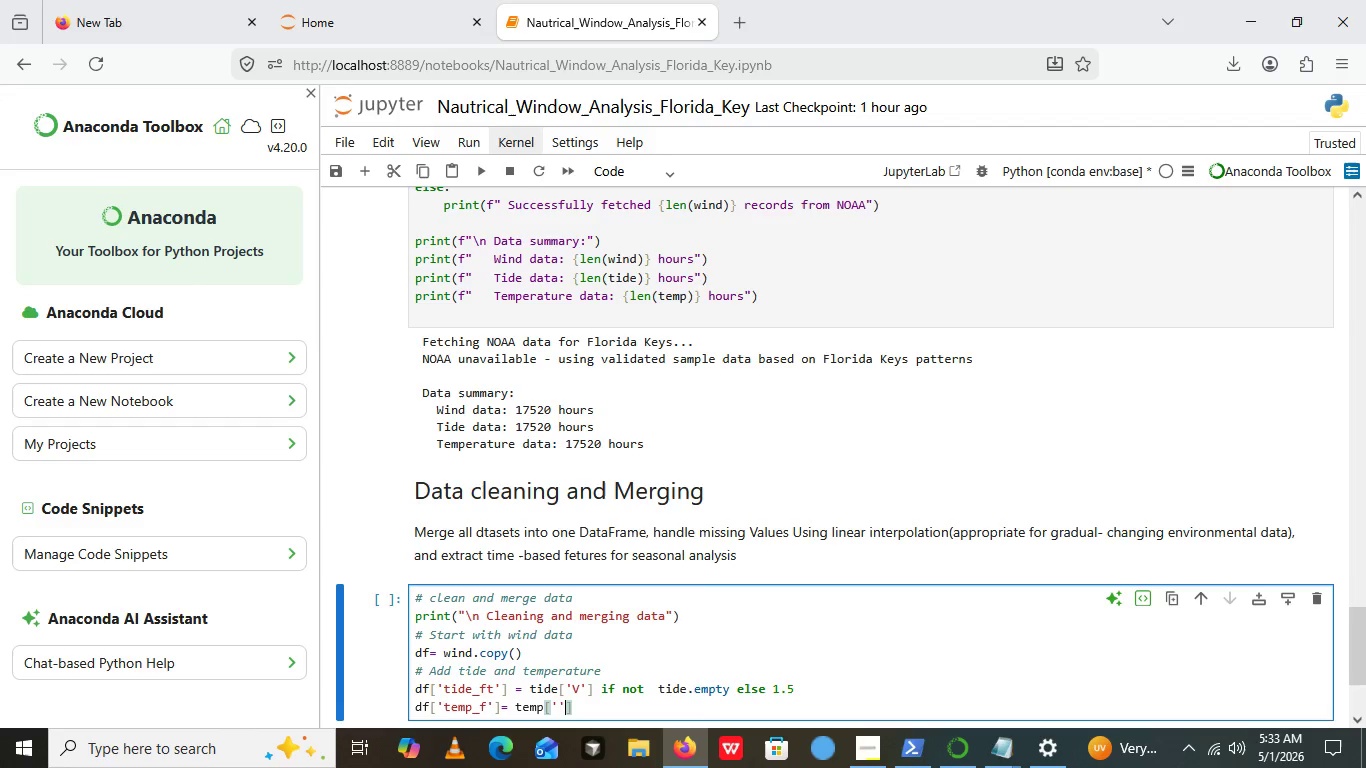 
key(Quote)
 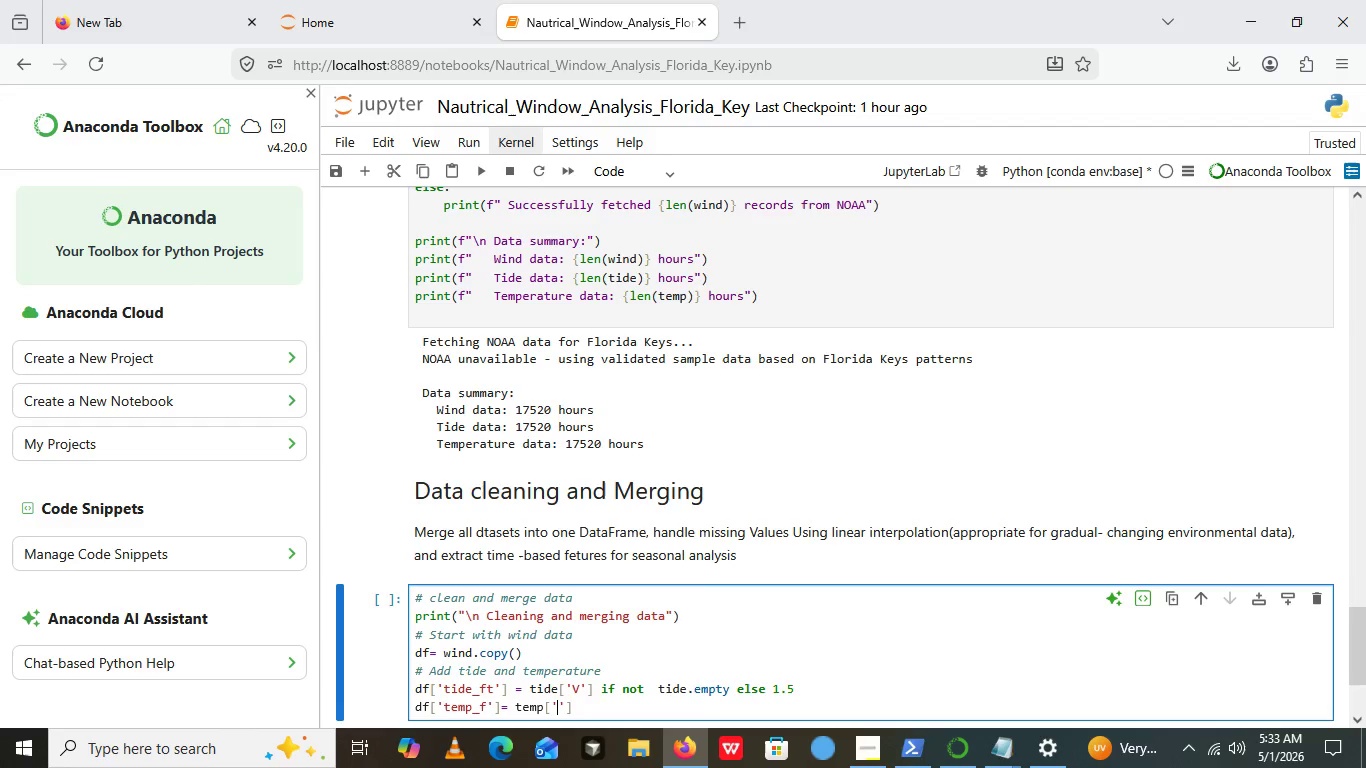 
key(Quote)
 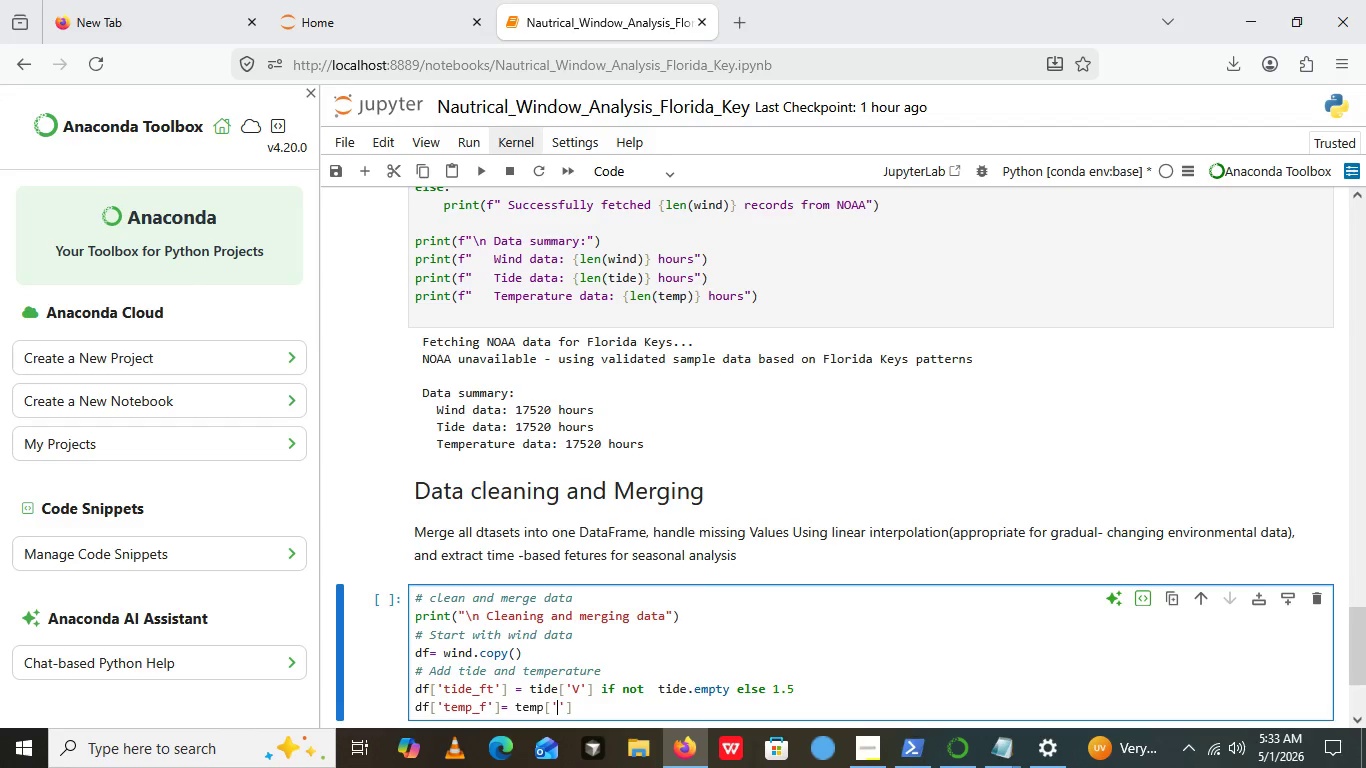 
key(ArrowLeft)
 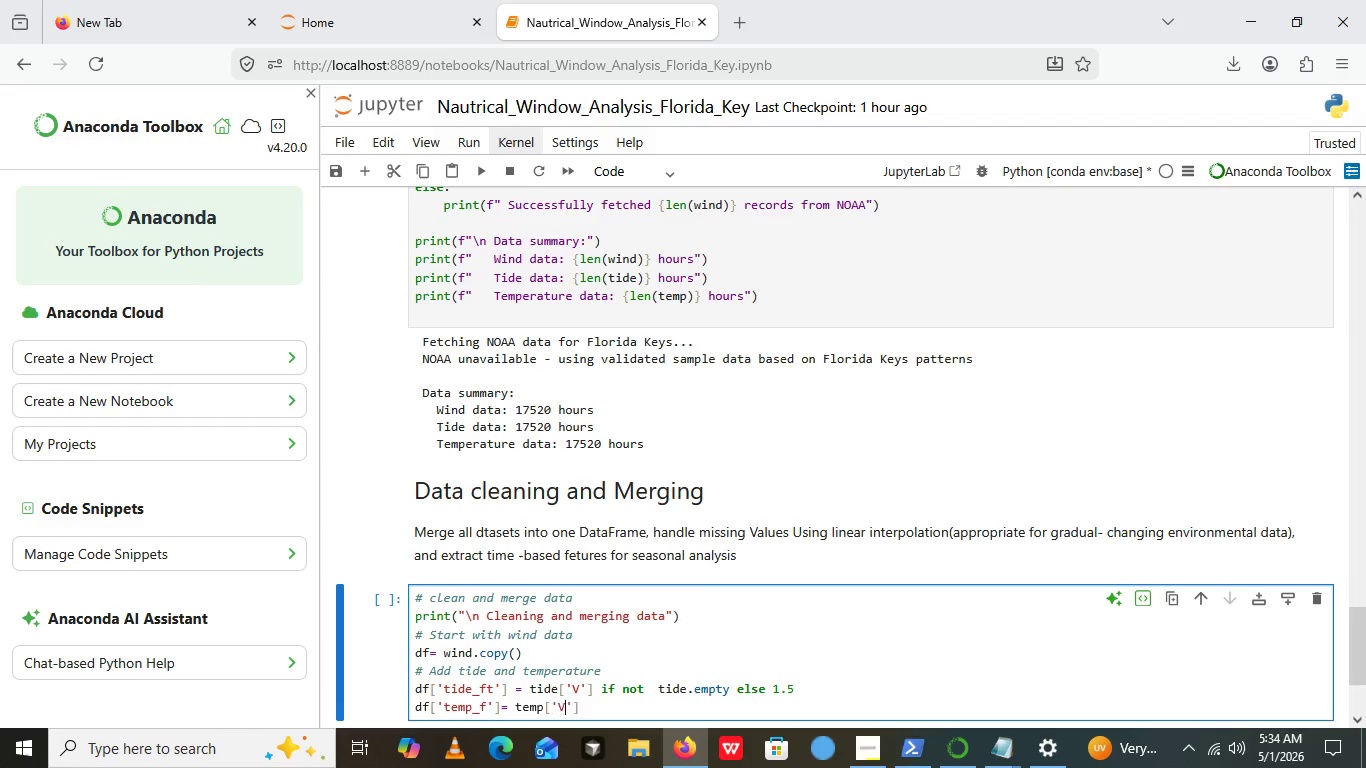 
key(Shift+ShiftLeft)
 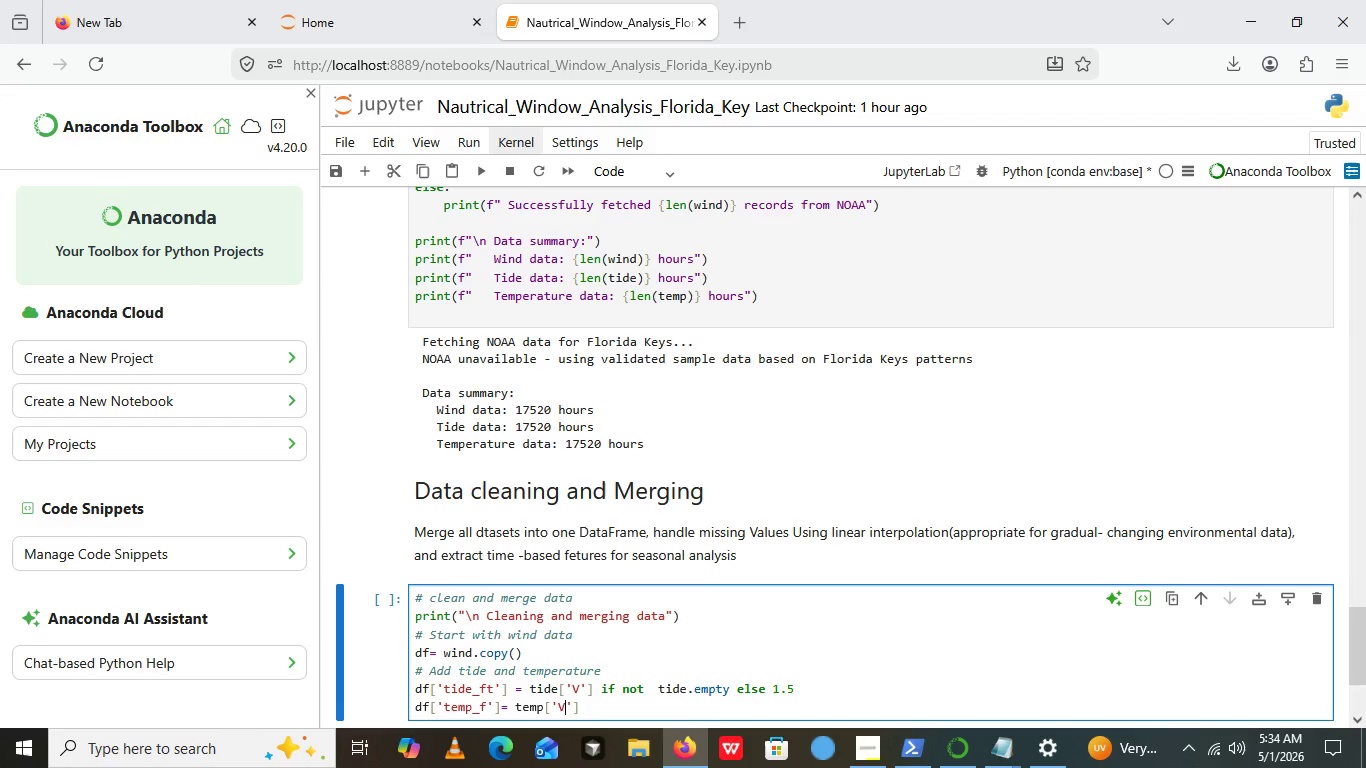 
key(Shift+V)
 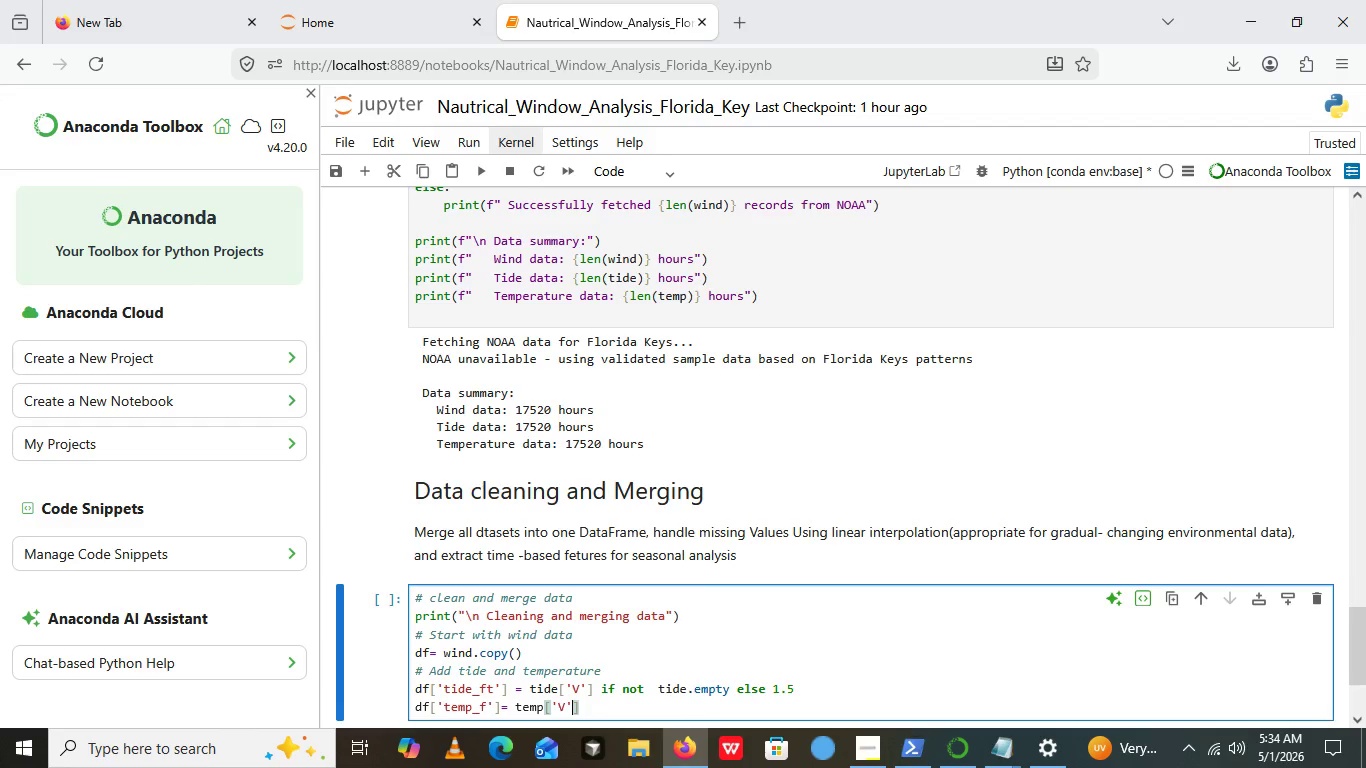 
key(ArrowRight)
 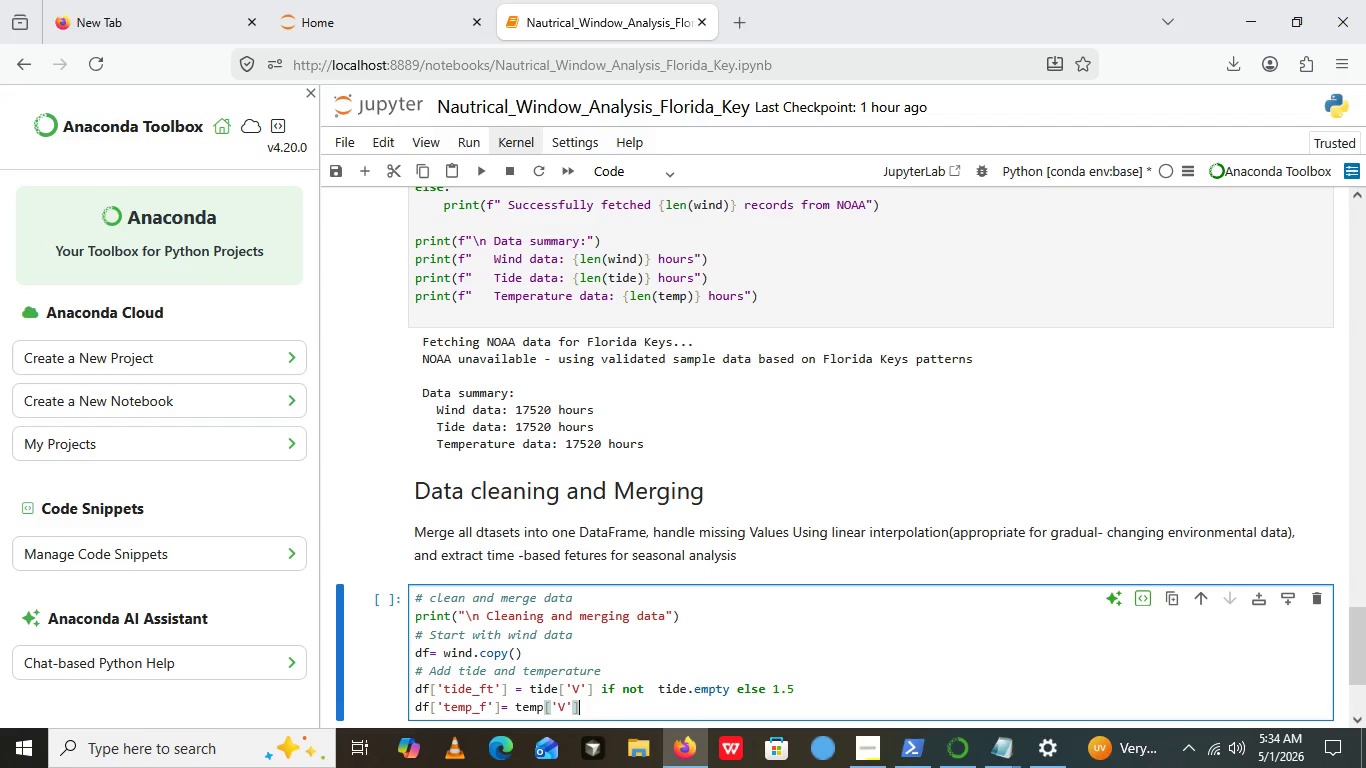 
key(ArrowRight)
 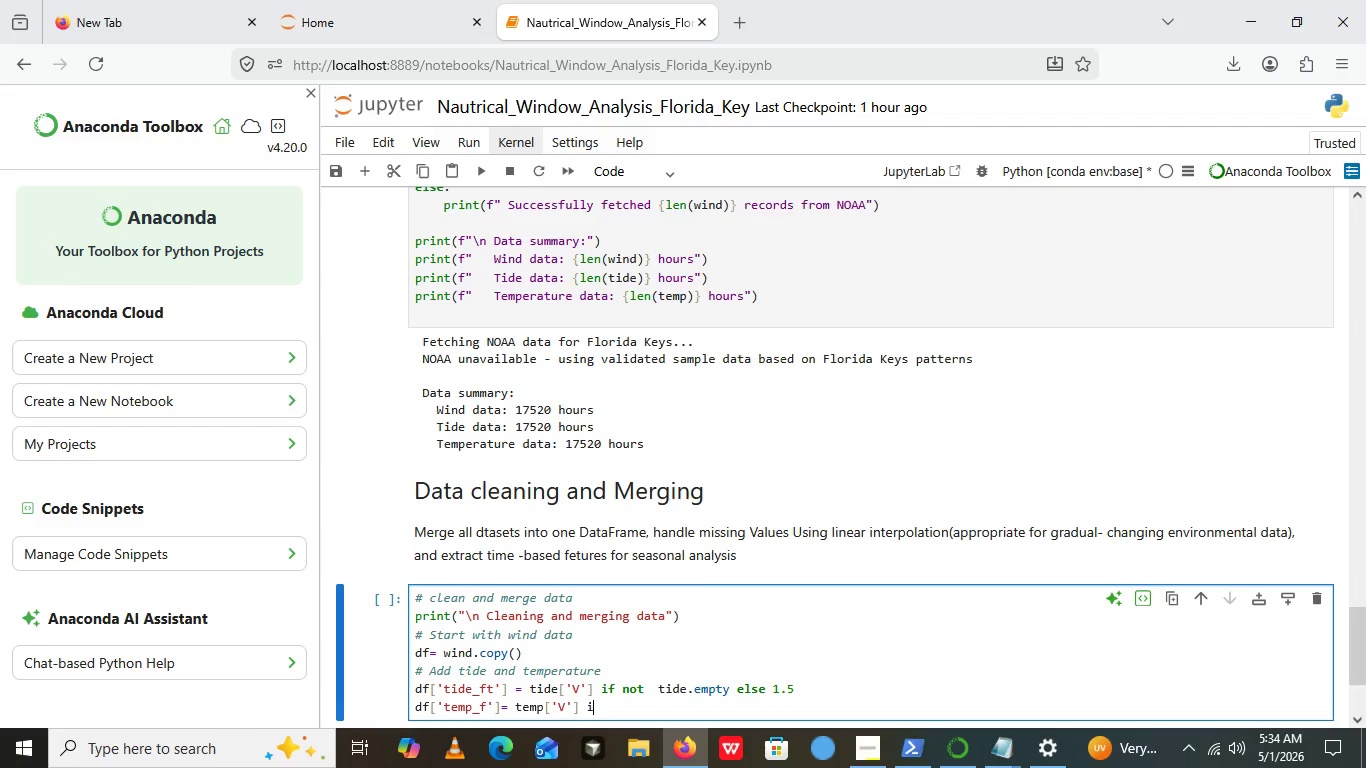 
type( if not temp.empty else 70)
 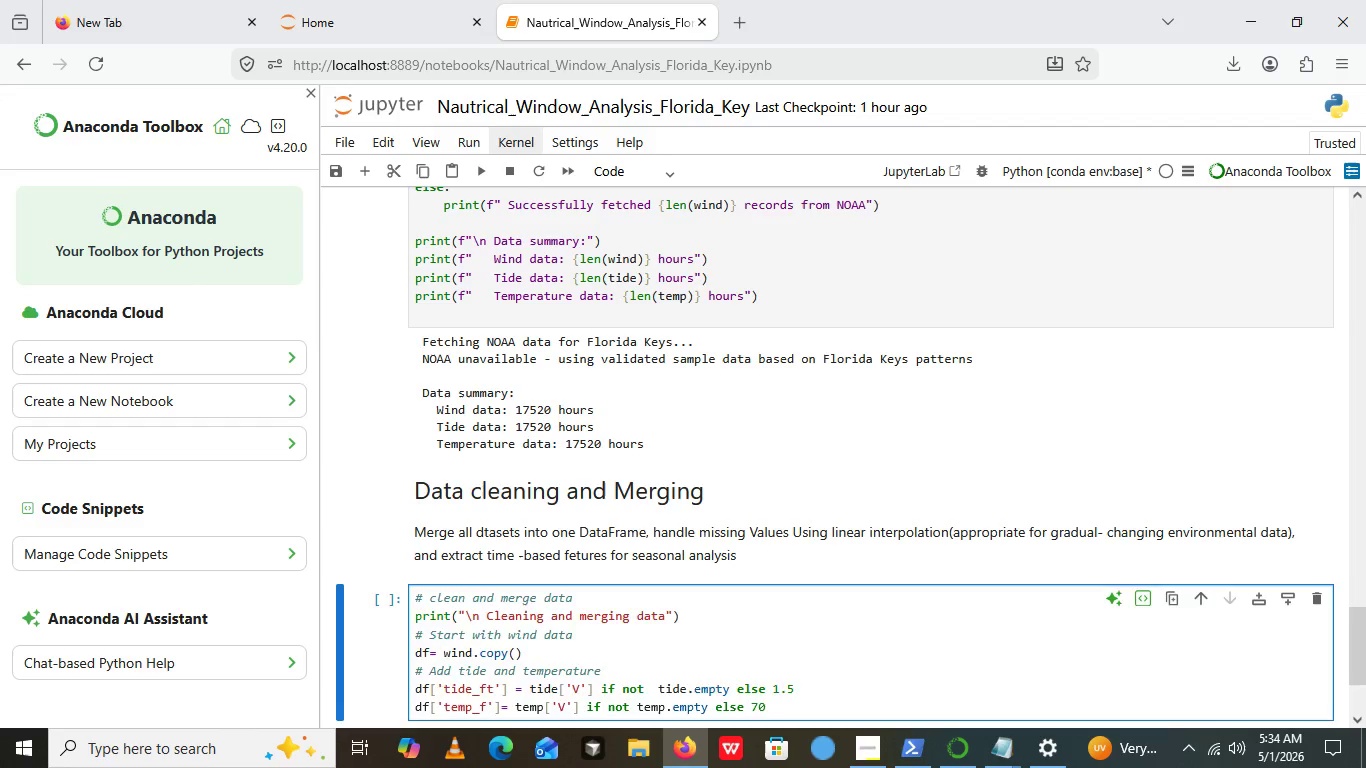 
key(Control+A)
 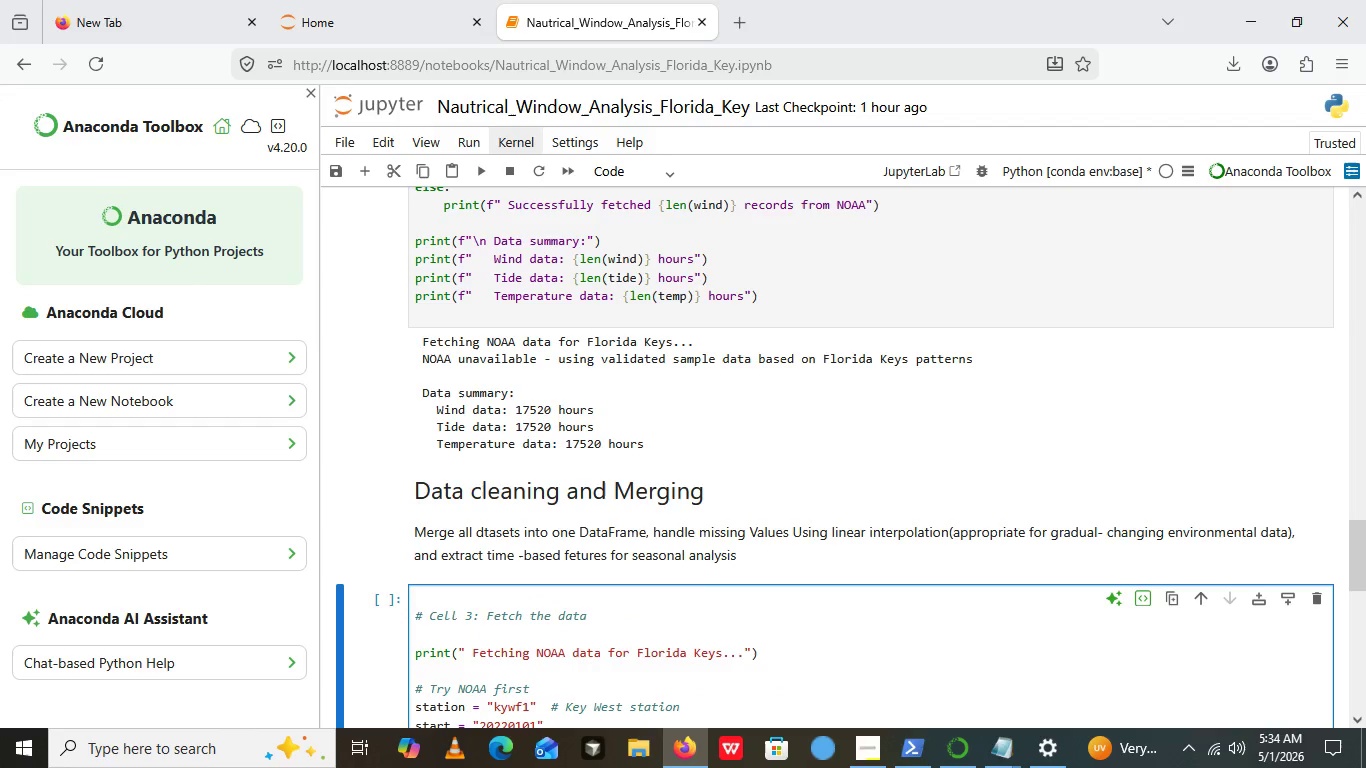 
key(Control+V)
 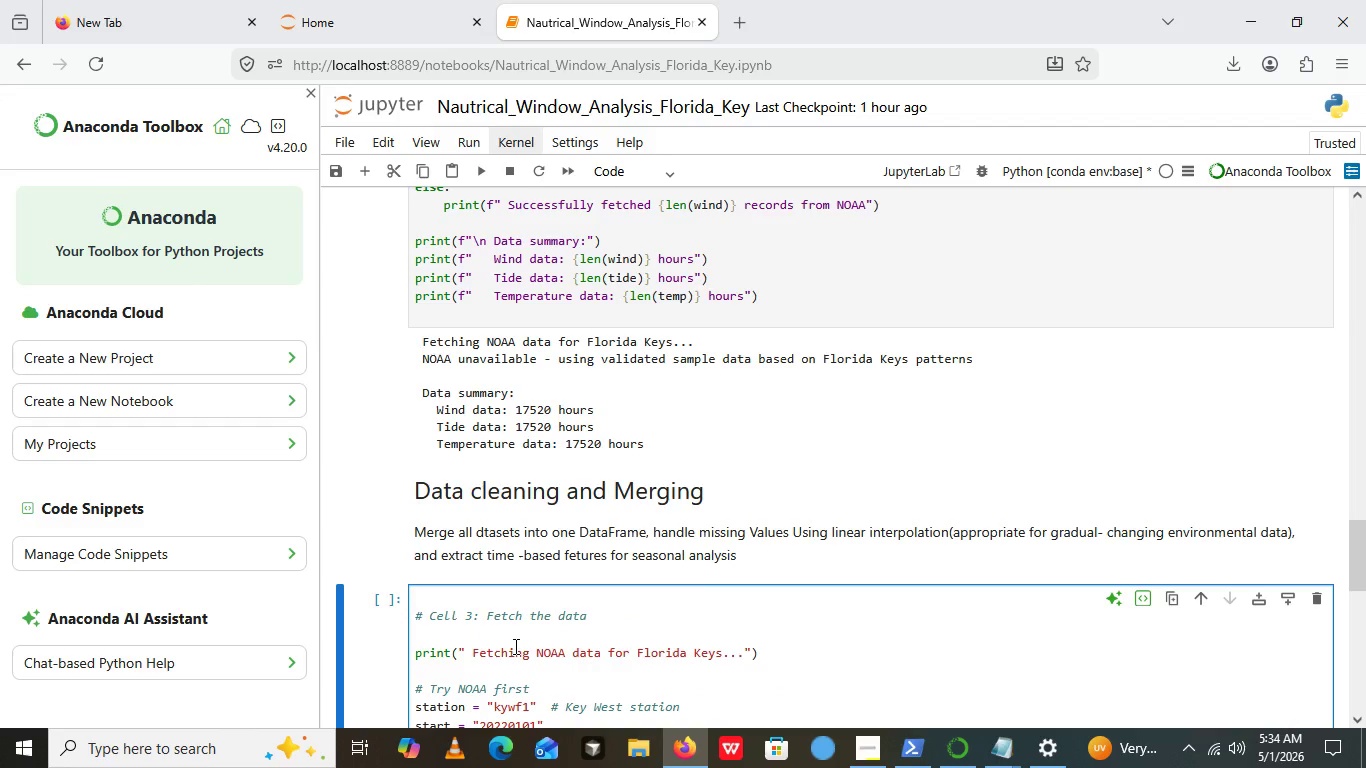 
left_click([514, 646])
 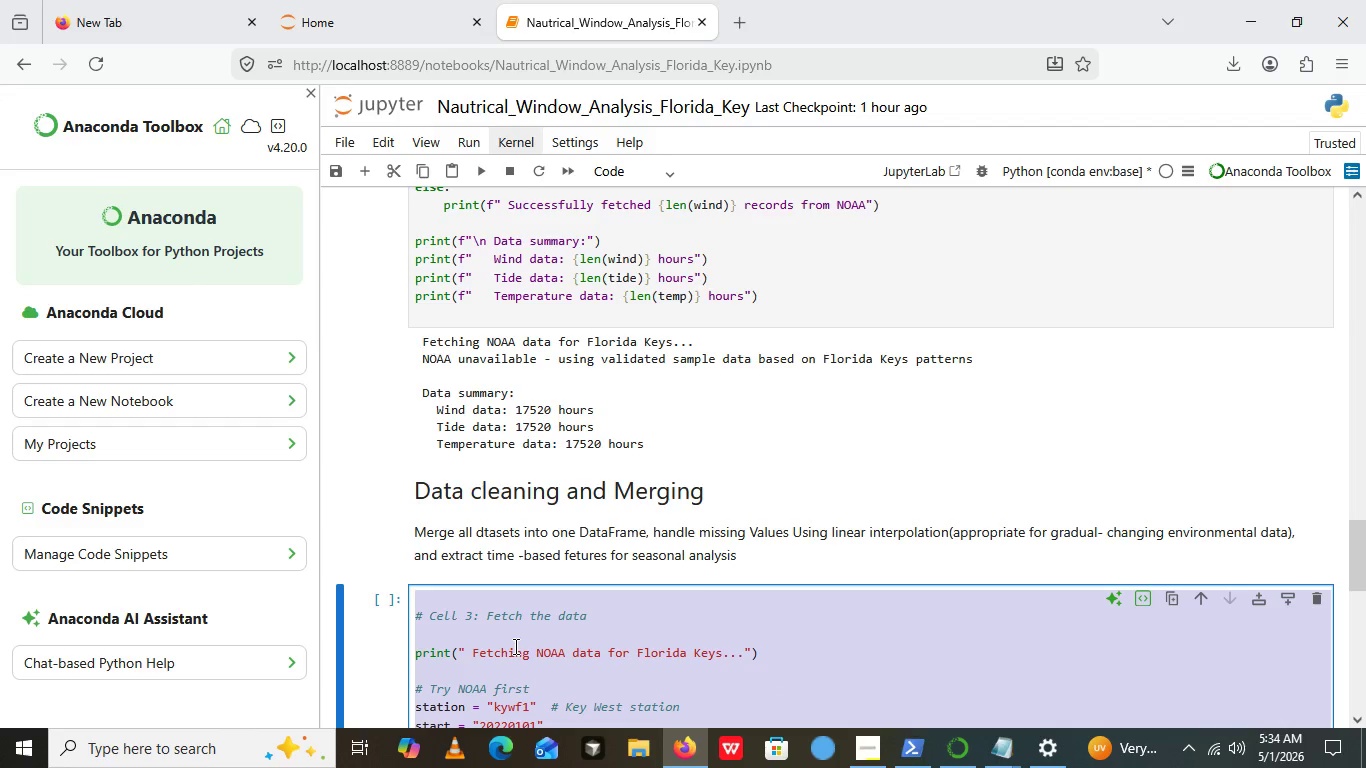 
key(Control+A)
 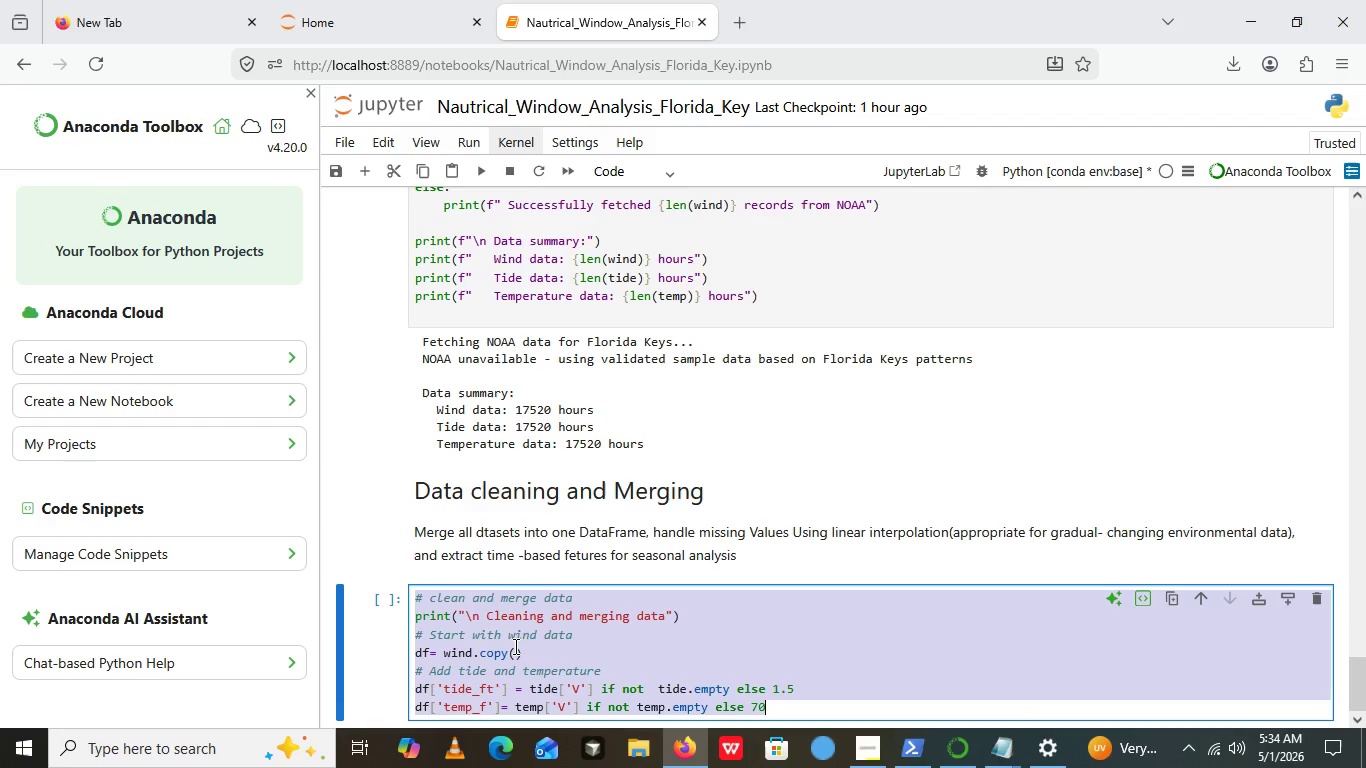 
key(Control+Z)
 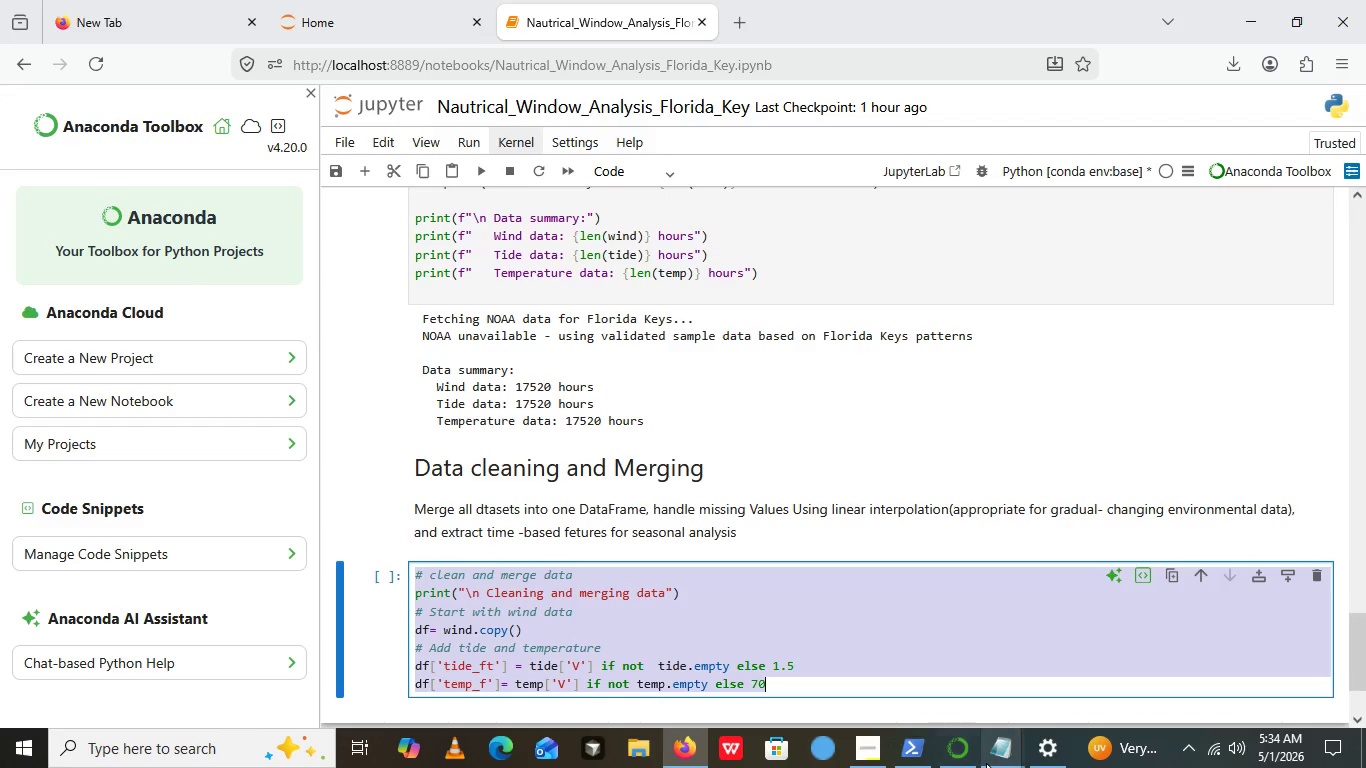 
left_click([986, 763])
 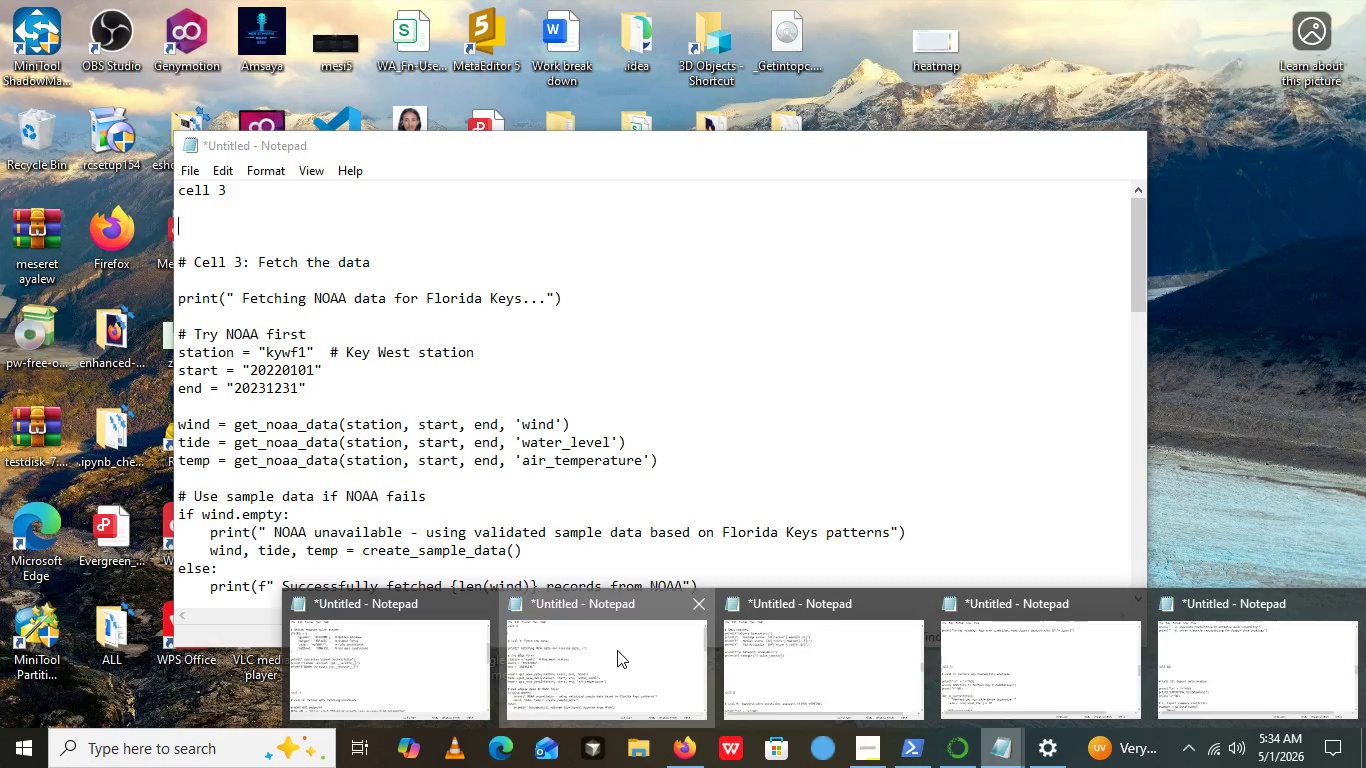 
left_click([617, 650])
 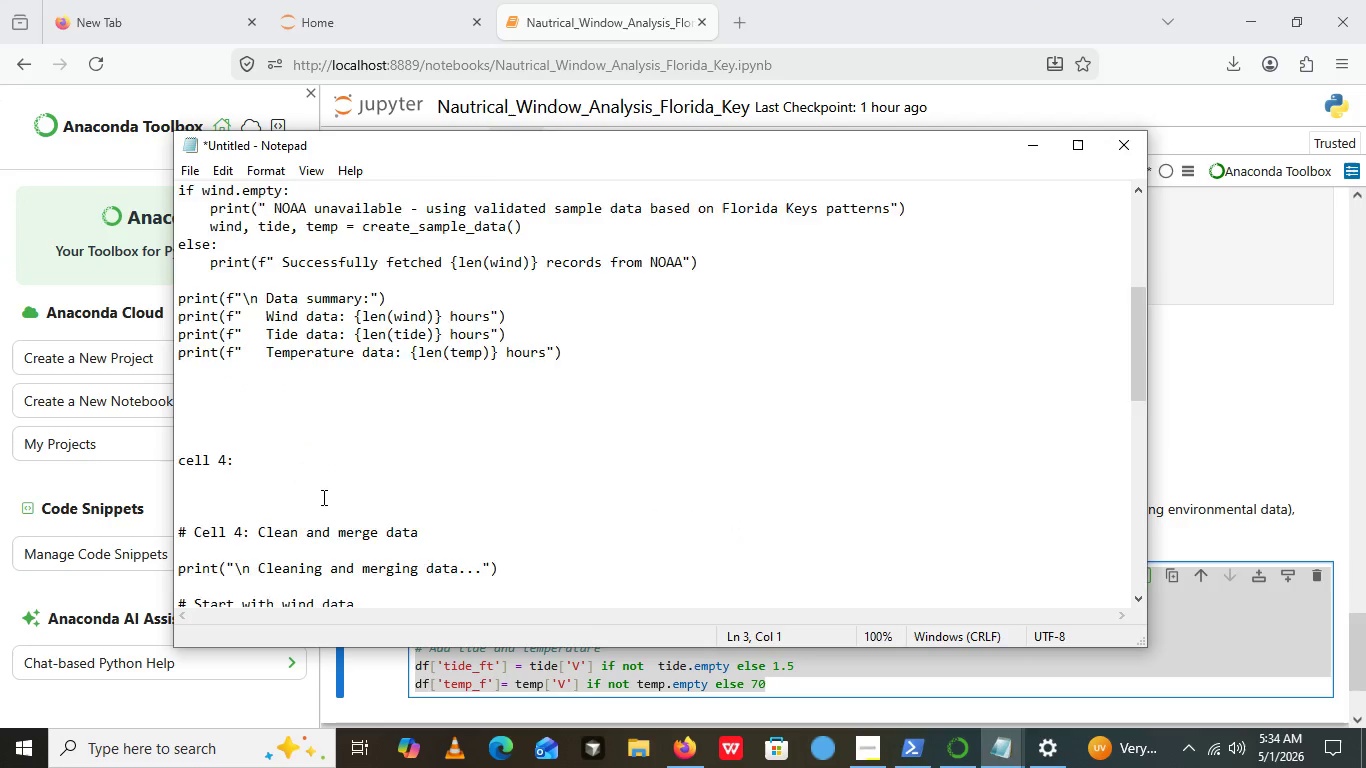 
scroll: coordinate [322, 497], scroll_direction: down, amount: 8.0
 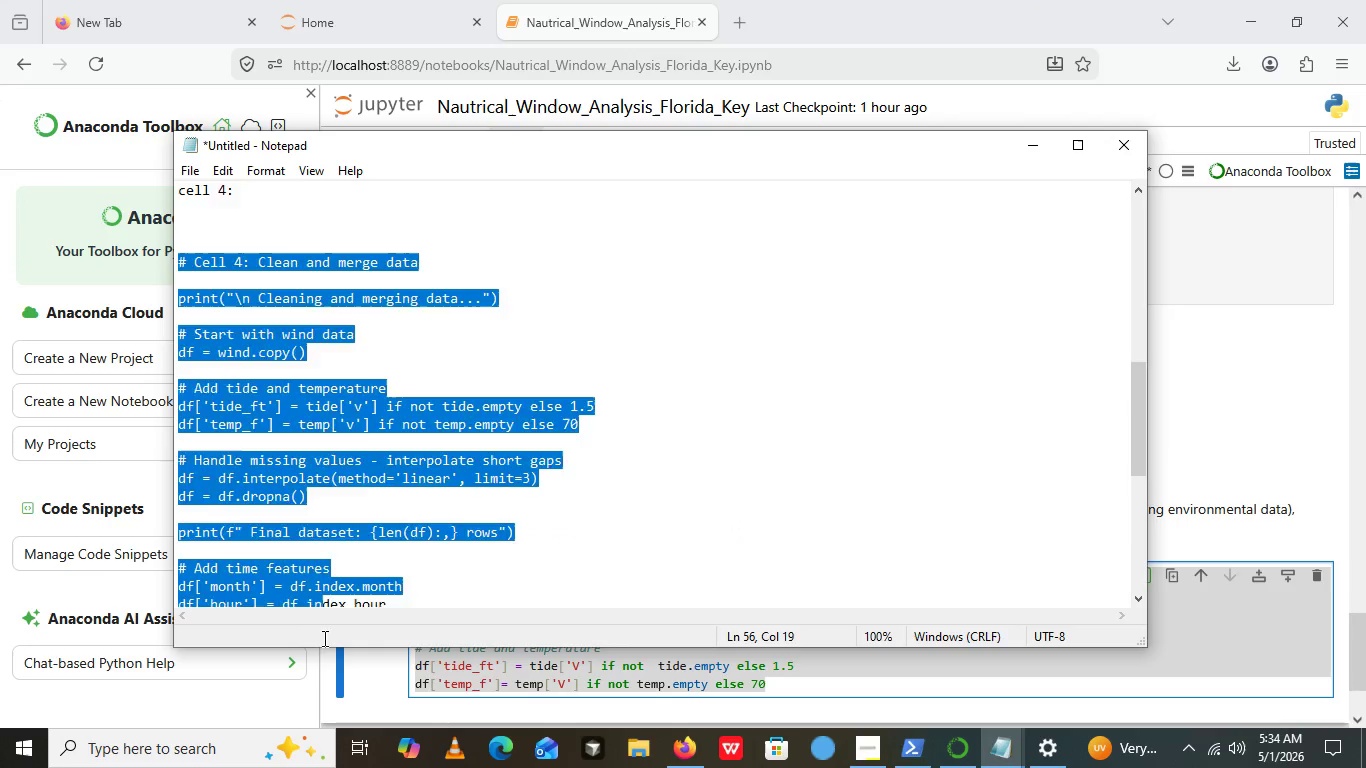 
left_click_drag(start_coordinate=[177, 354], to_coordinate=[821, 584])
 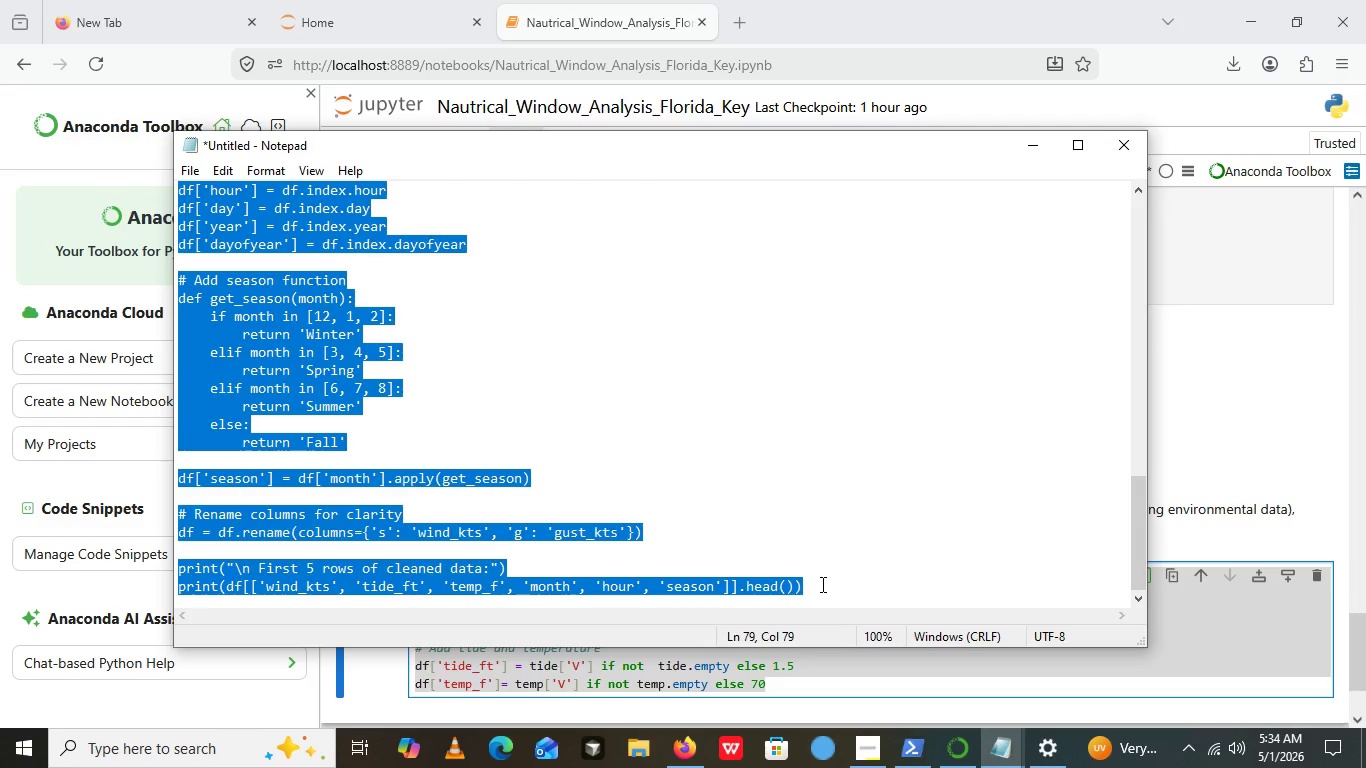 
scroll: coordinate [821, 584], scroll_direction: down, amount: 4.0
 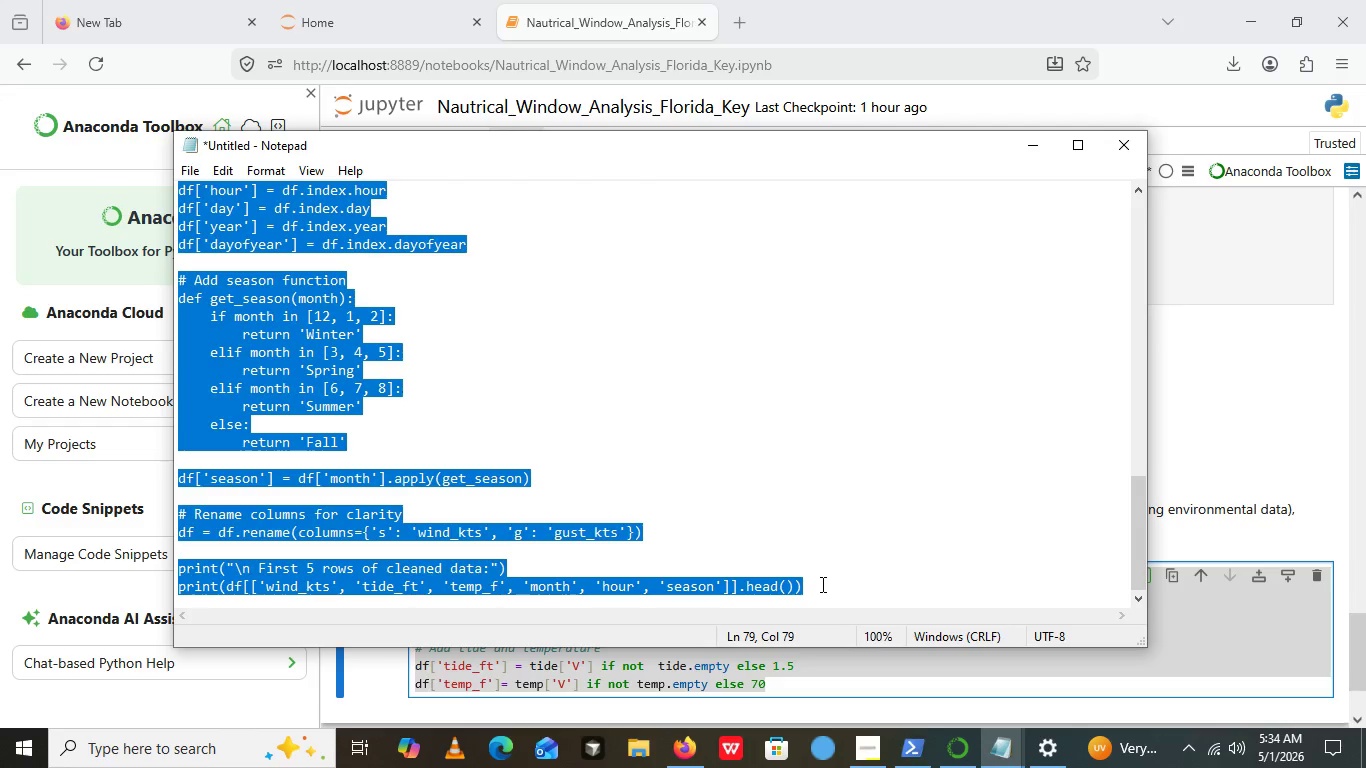 
key(Control+C)
 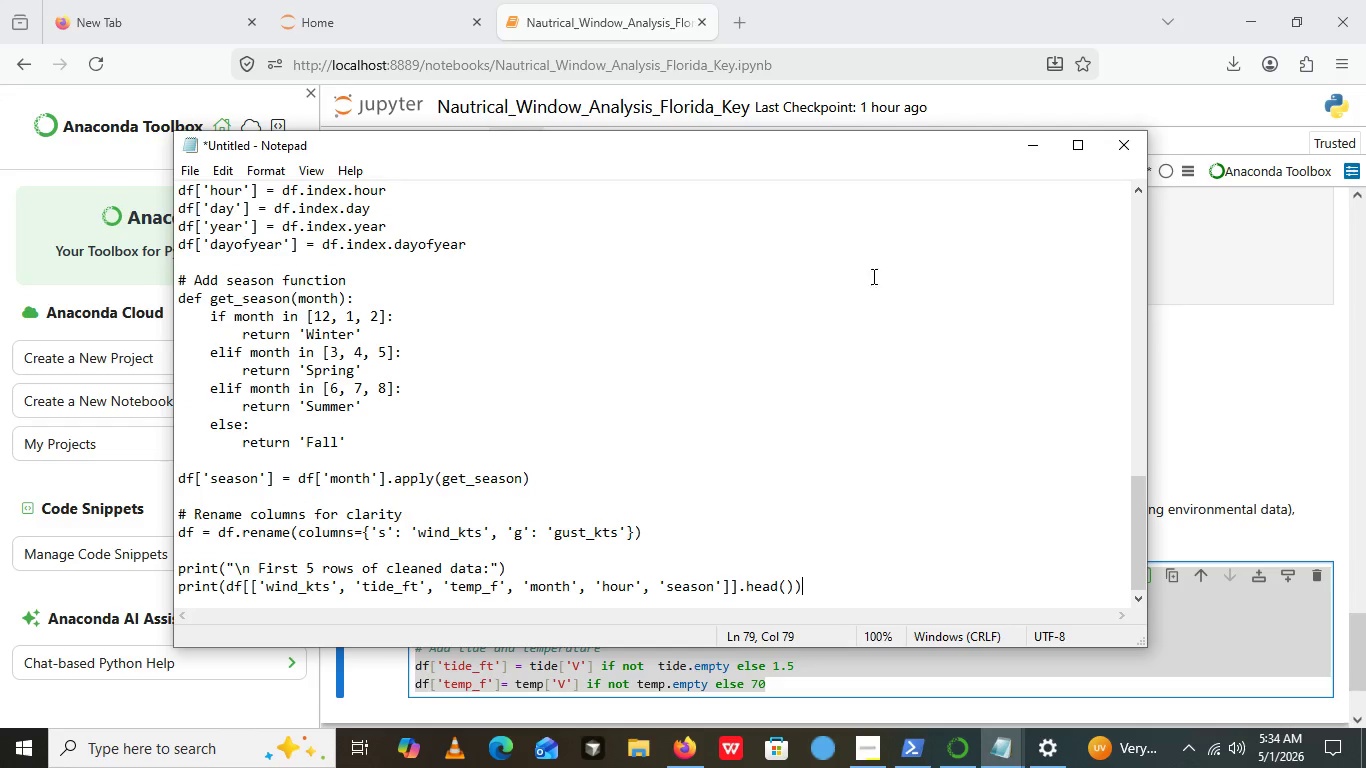 
left_click([821, 584])
 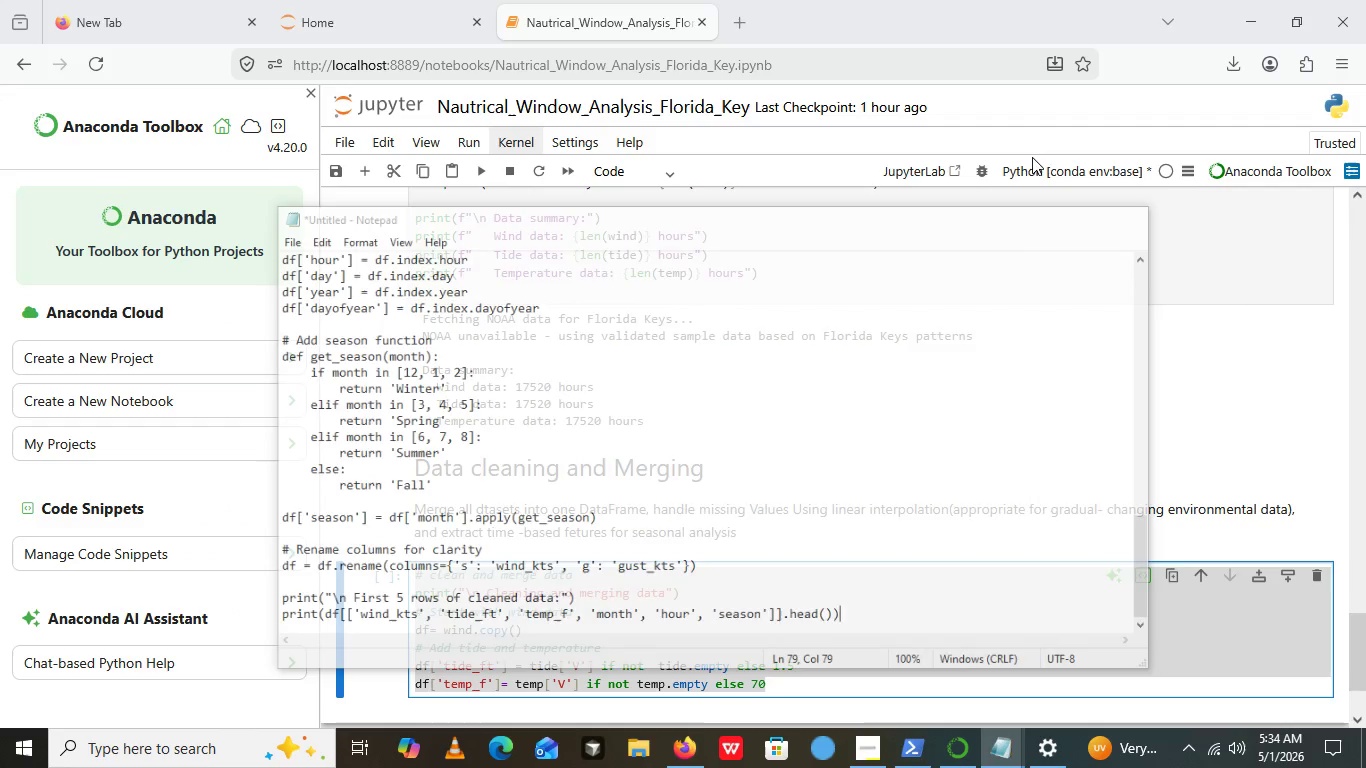 
left_click([1032, 157])
 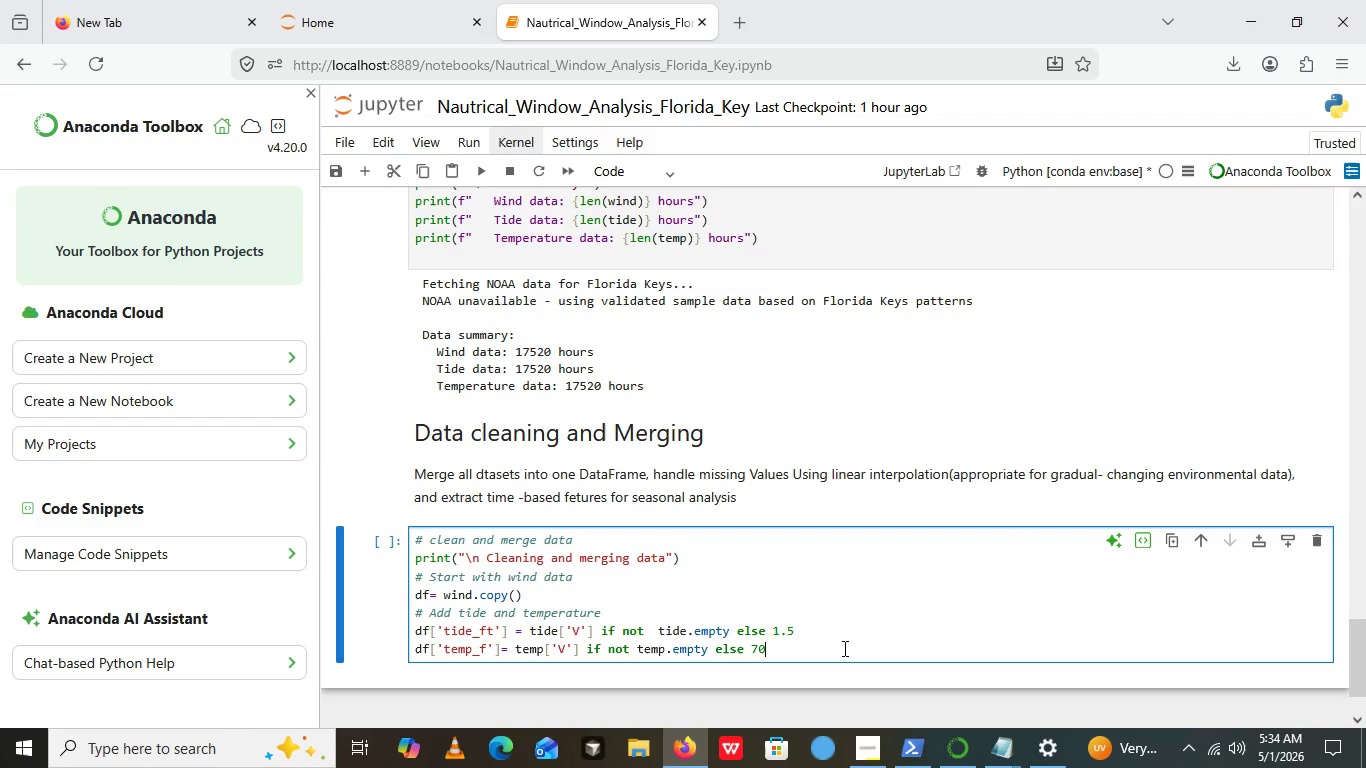 
left_click([843, 648])
 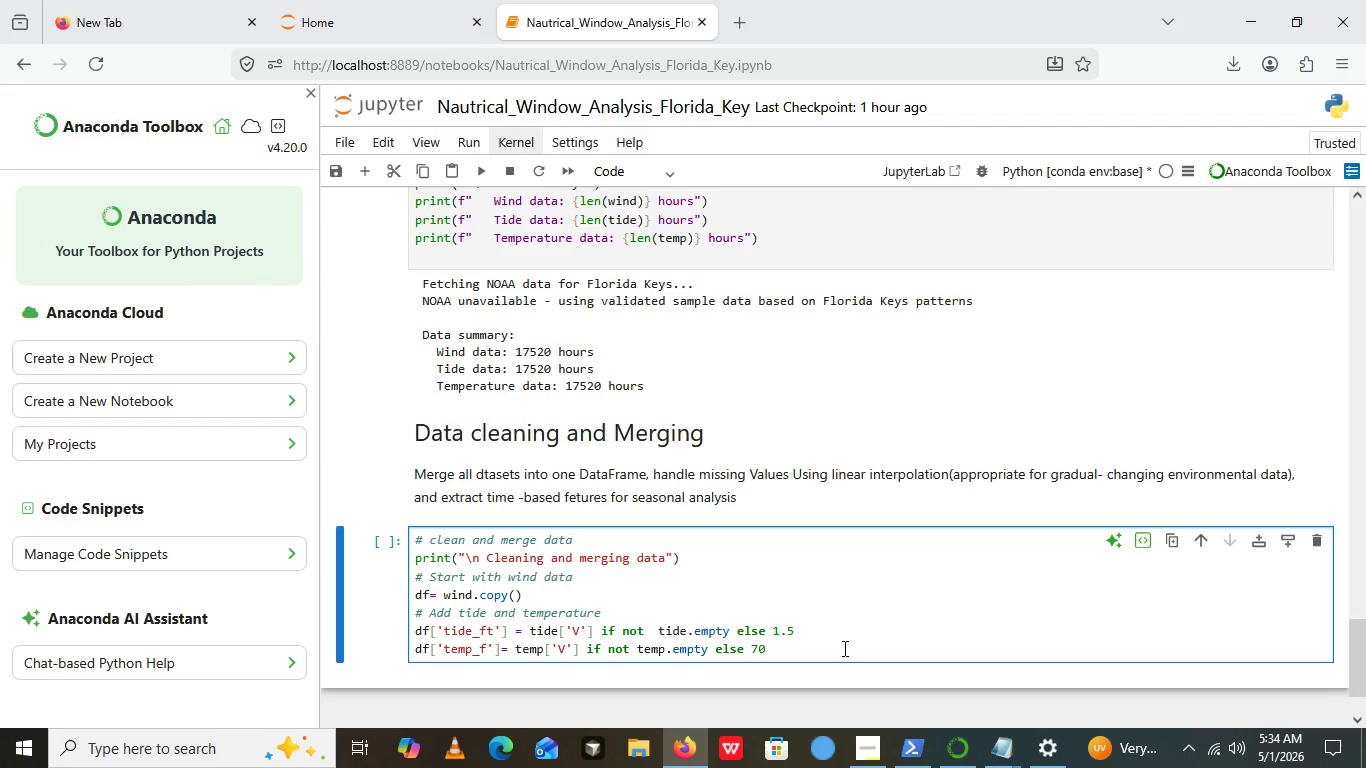 
wait(5.3)
 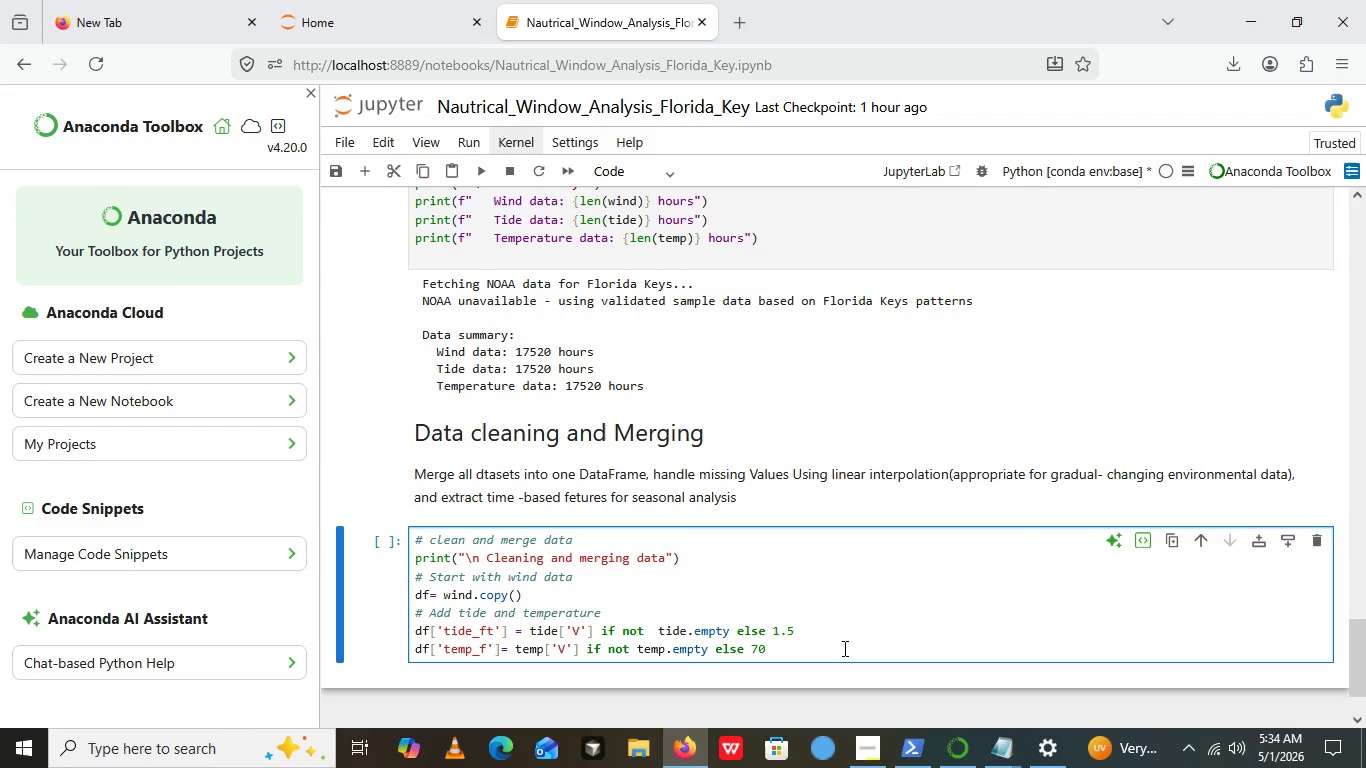 
key(Enter)
 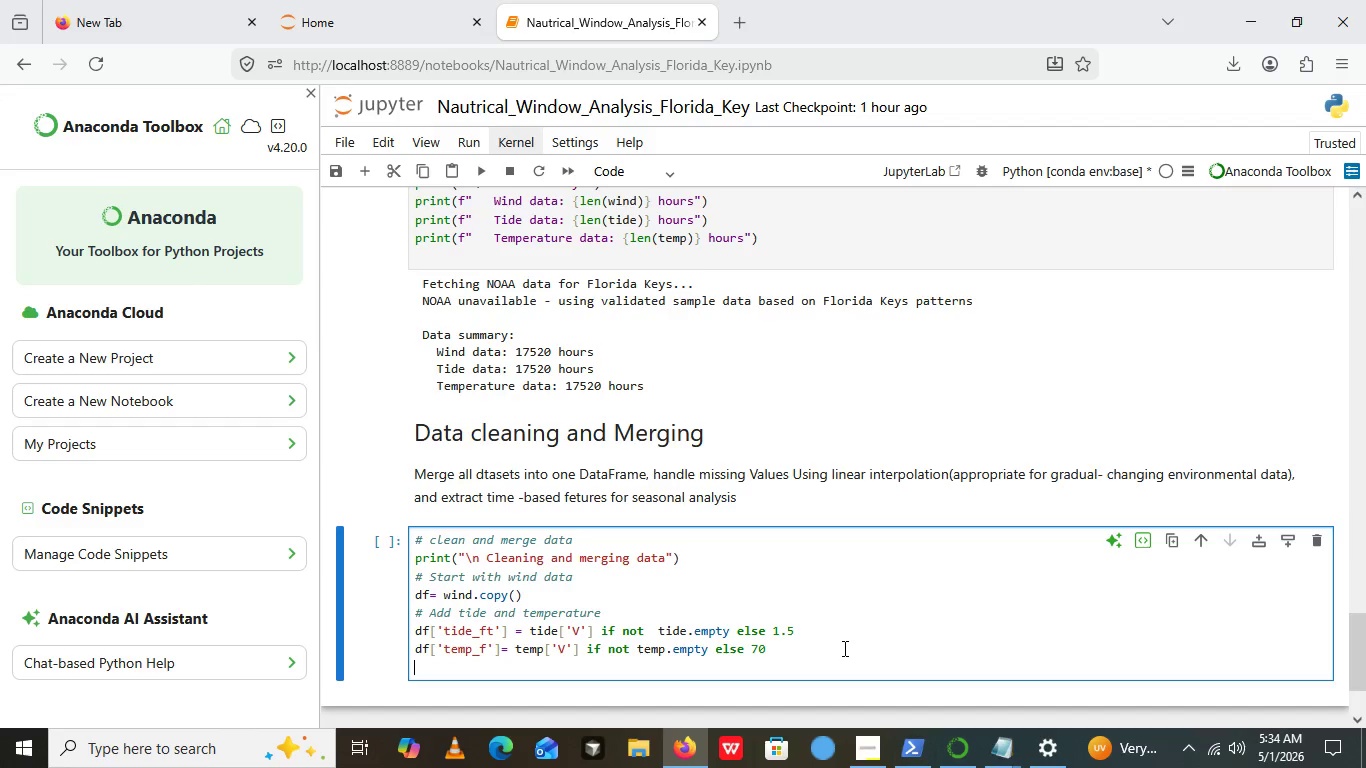 
type(# Handle mo)
key(Backspace)
type(issing value )
key(Backspace)
type(s-)
key(Backspace)
type( - interpolate shoe)
key(Backspace)
type(rt gabs)
 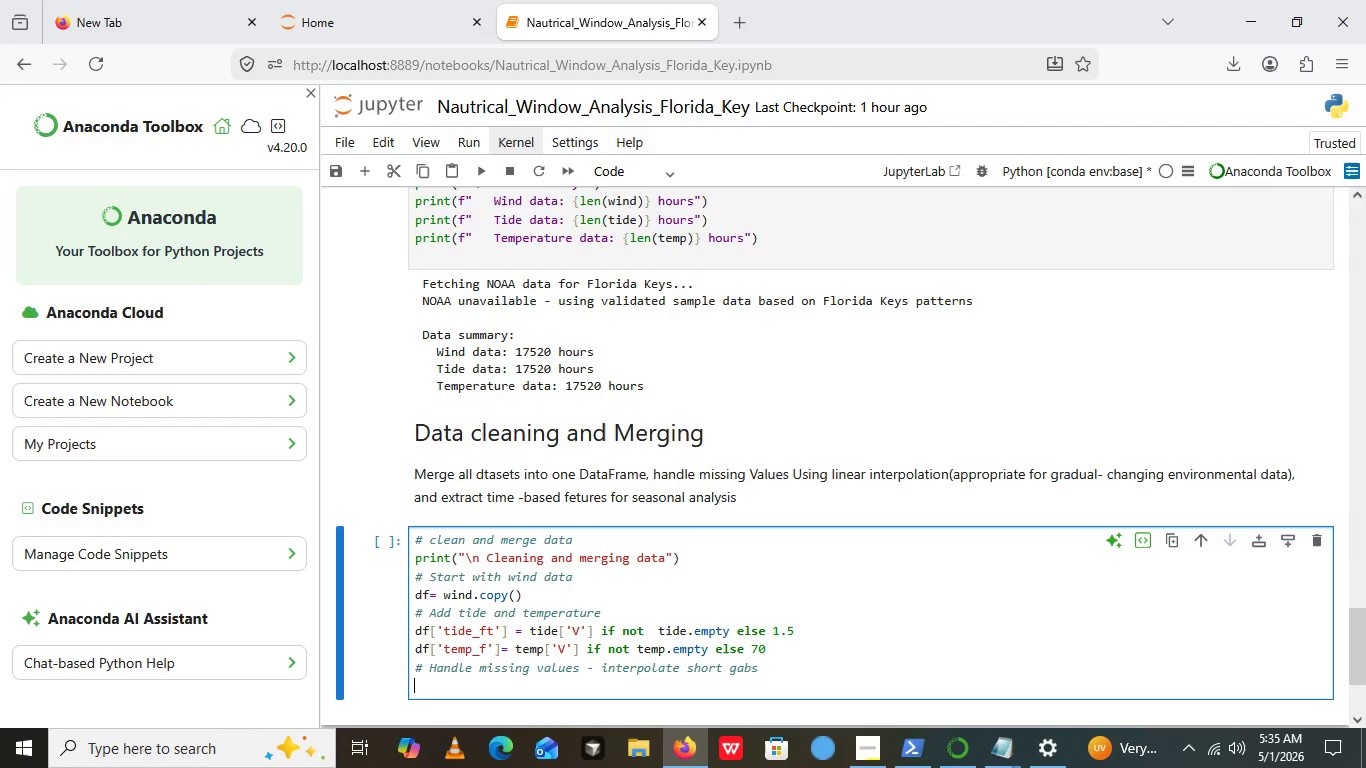 
key(Enter)
 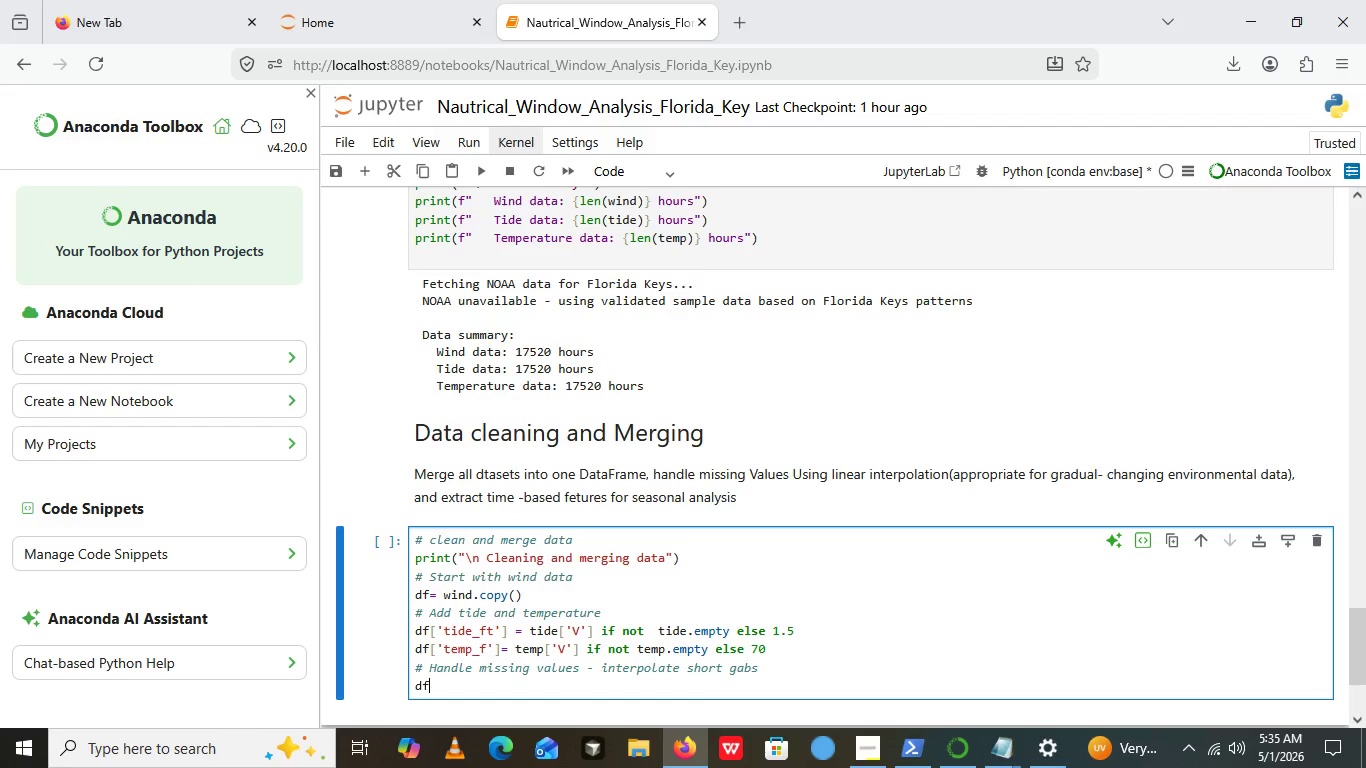 
type(df = df.interpolate())
 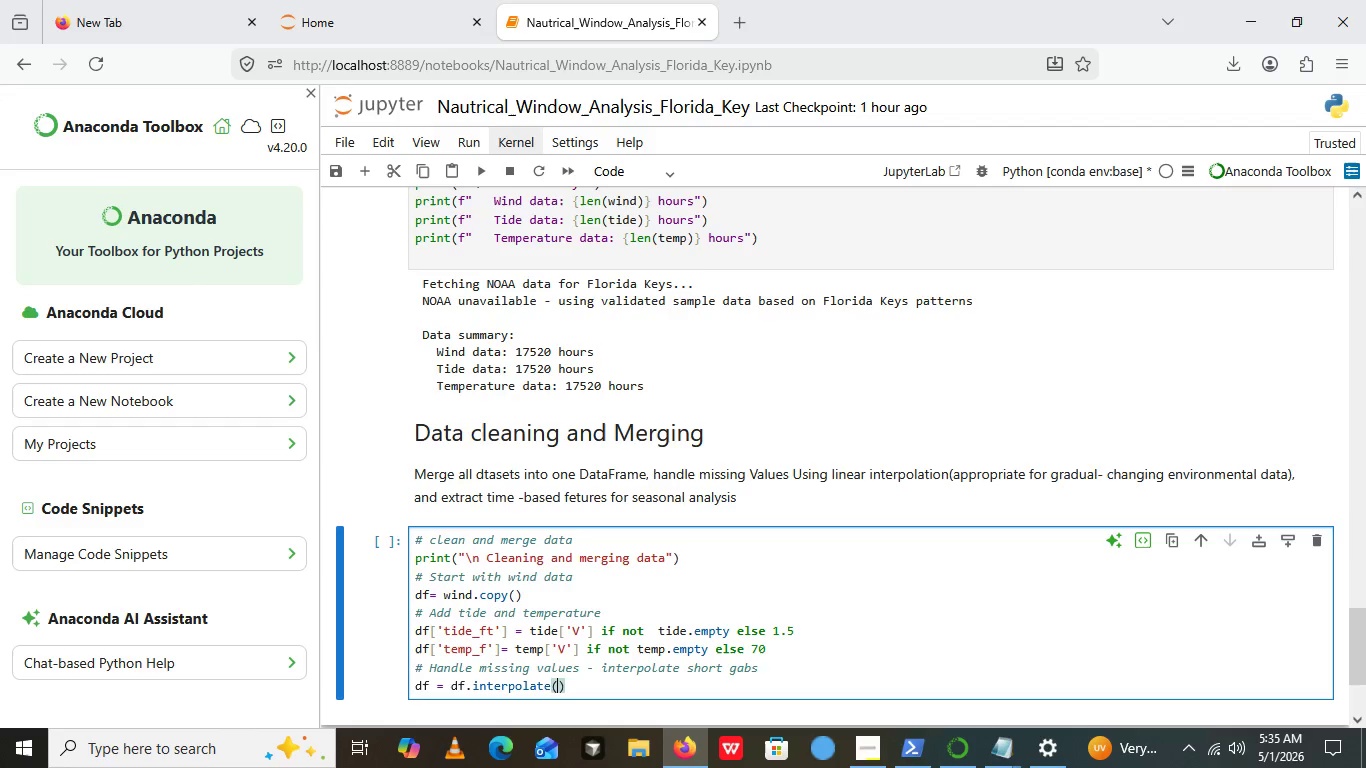 
key(ArrowLeft)
 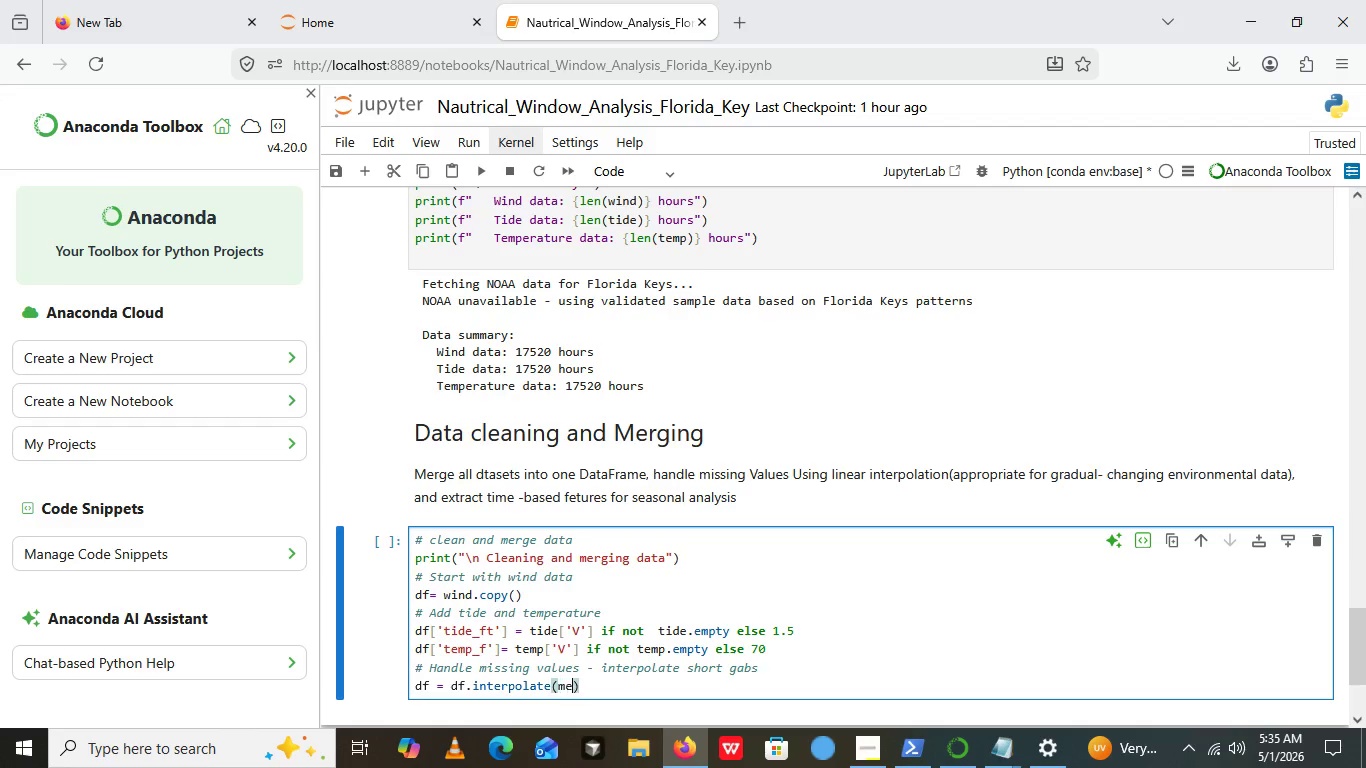 
type(method='')
 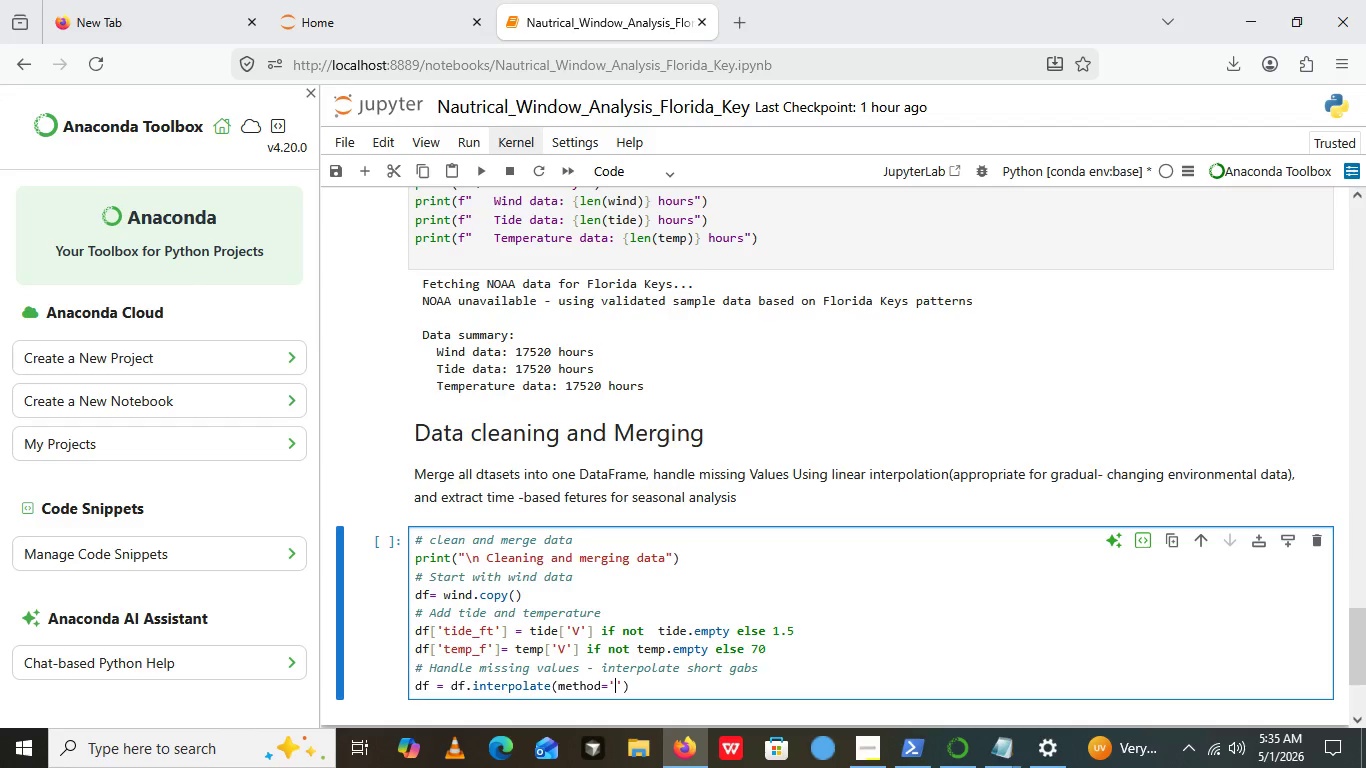 
key(ArrowLeft)
 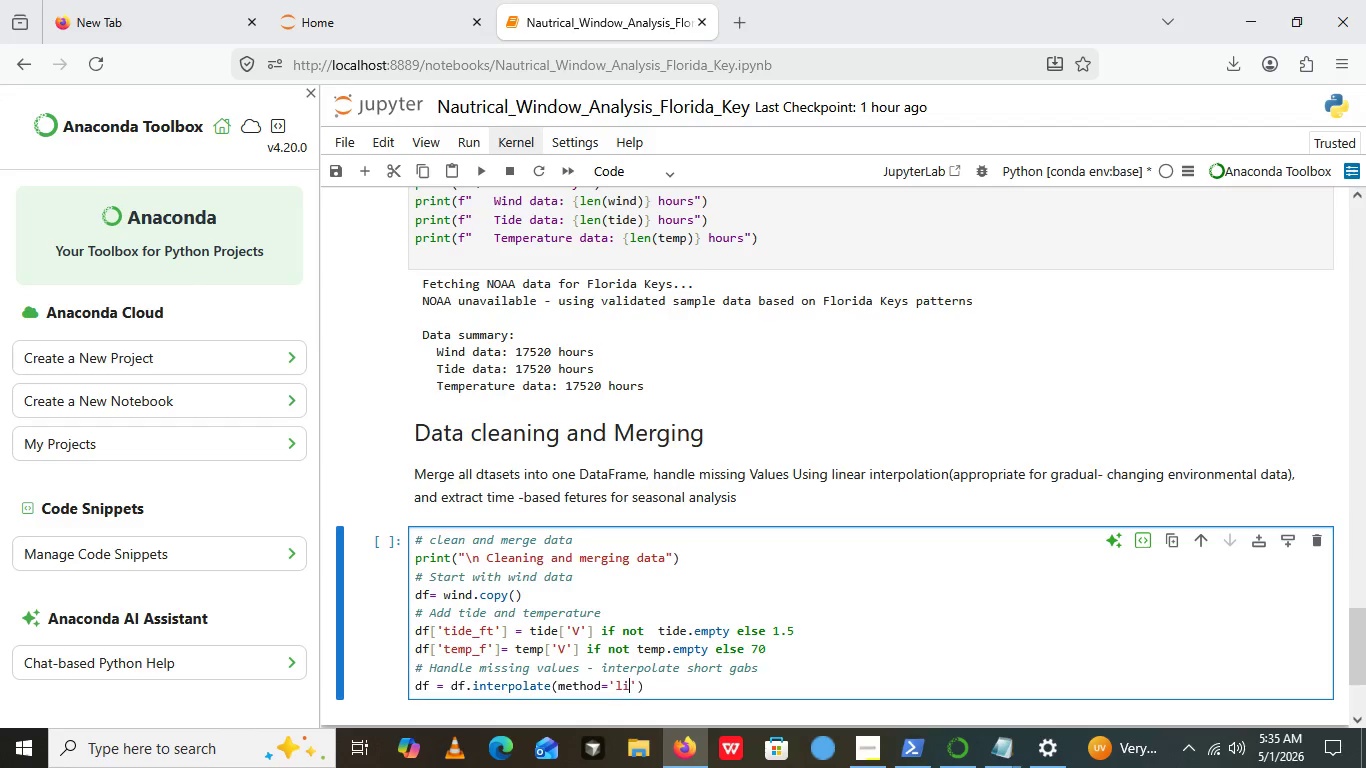 
type(linear)
 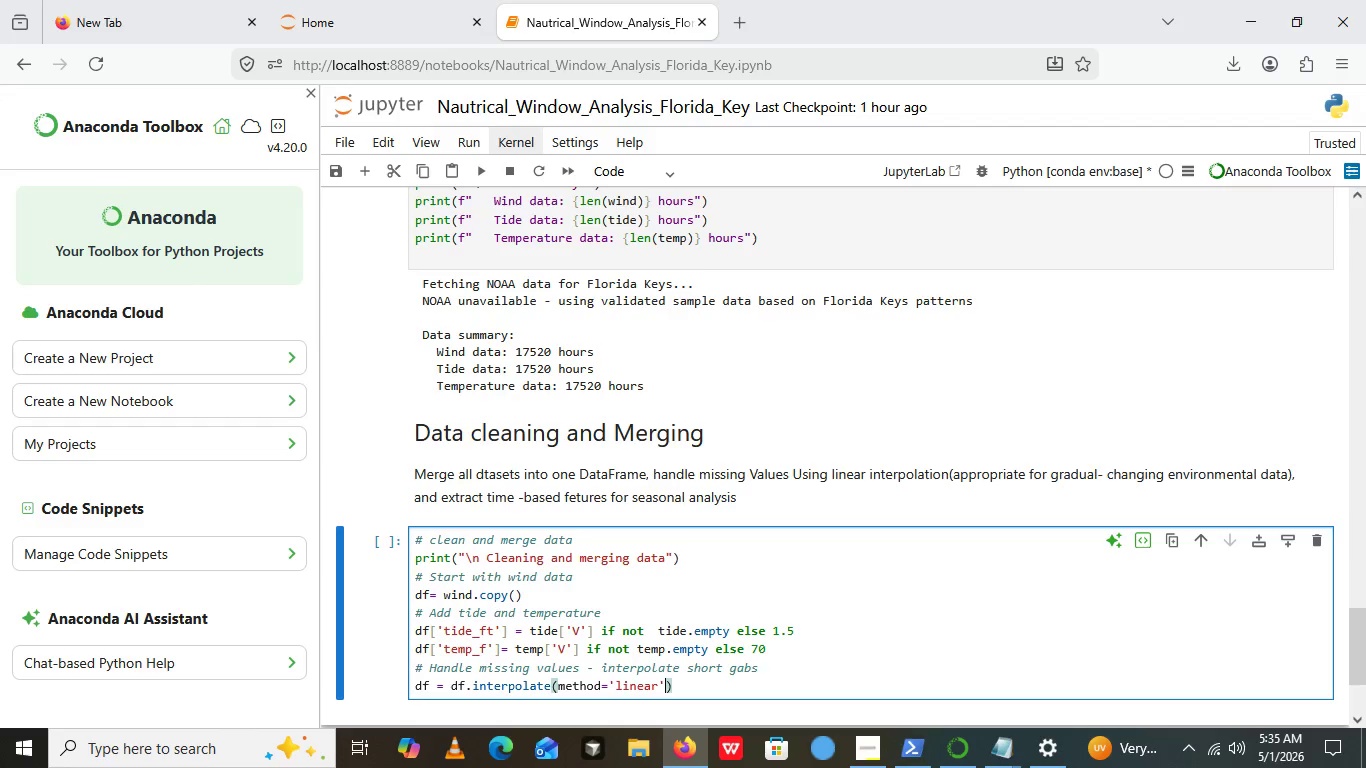 
key(ArrowRight)
 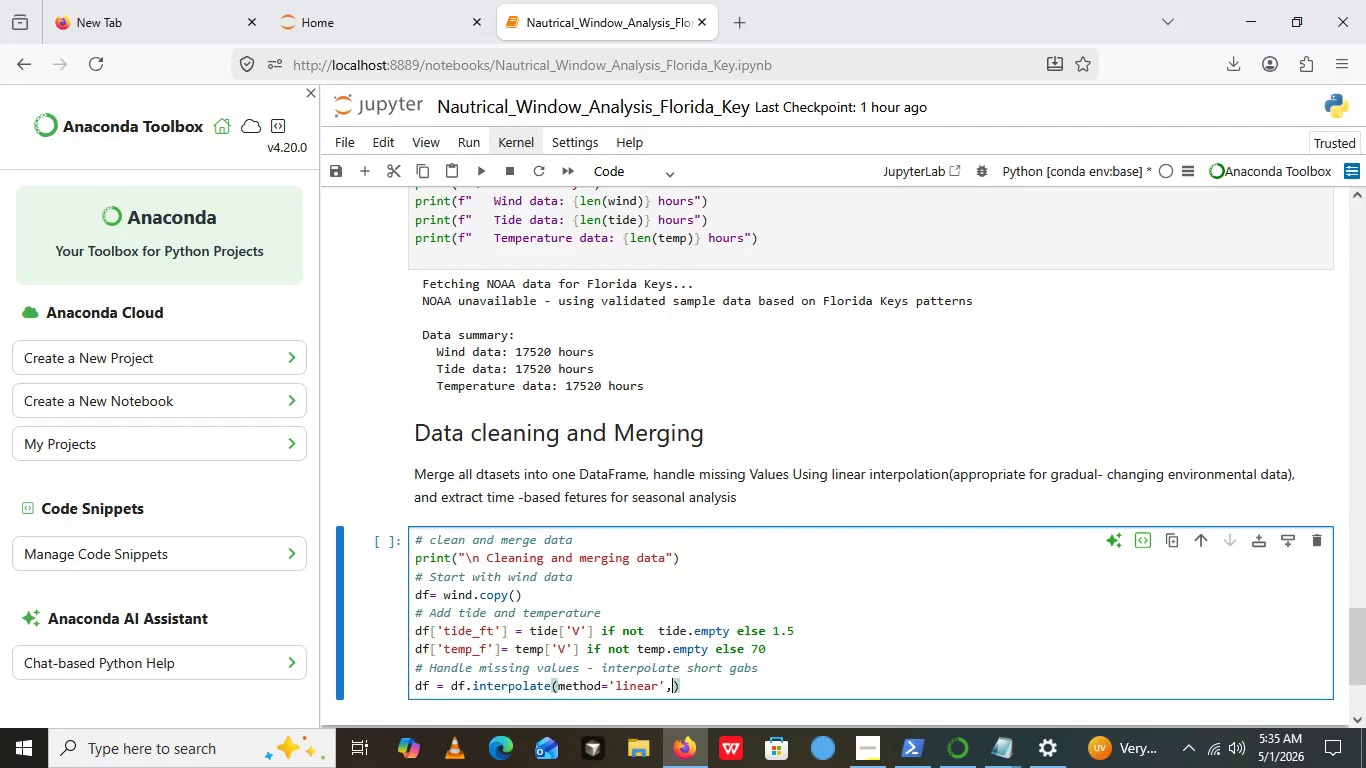 
key(Comma)
 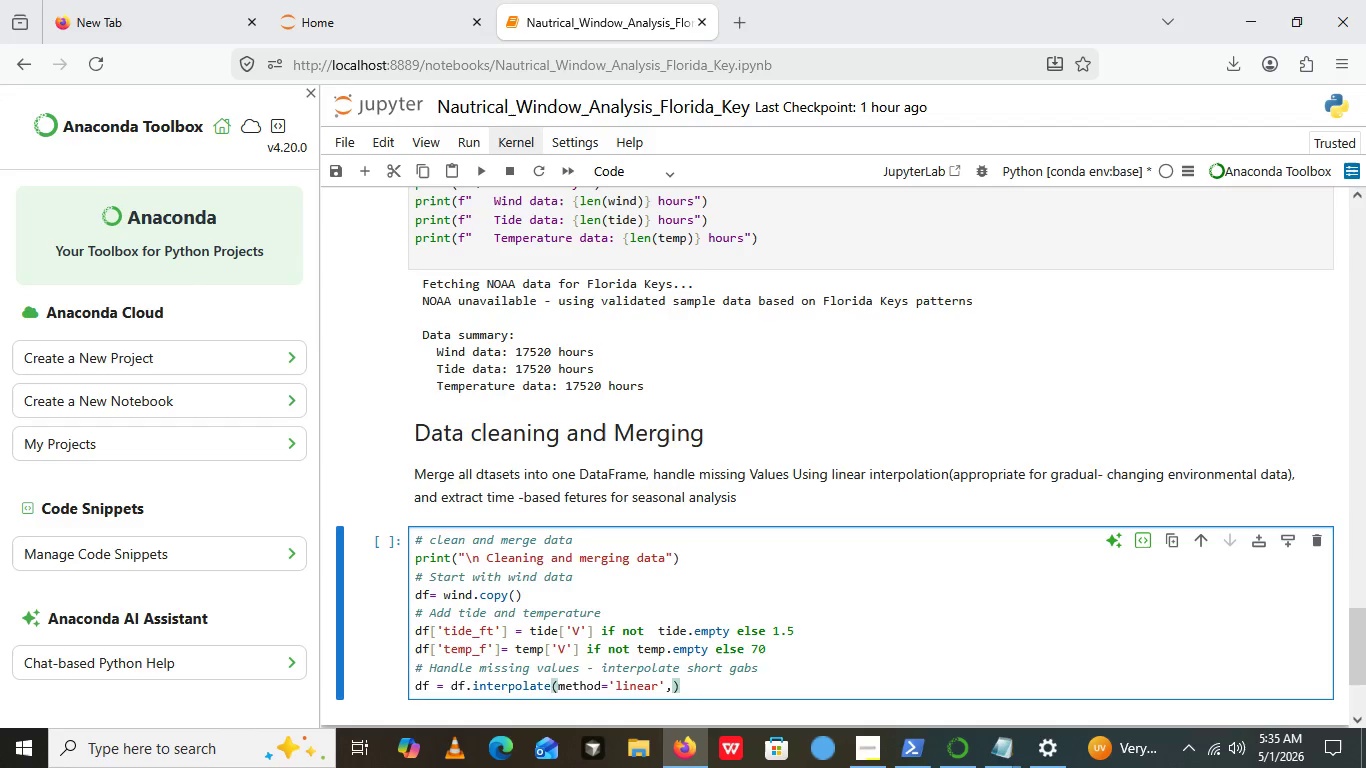 
type(limit=3)
 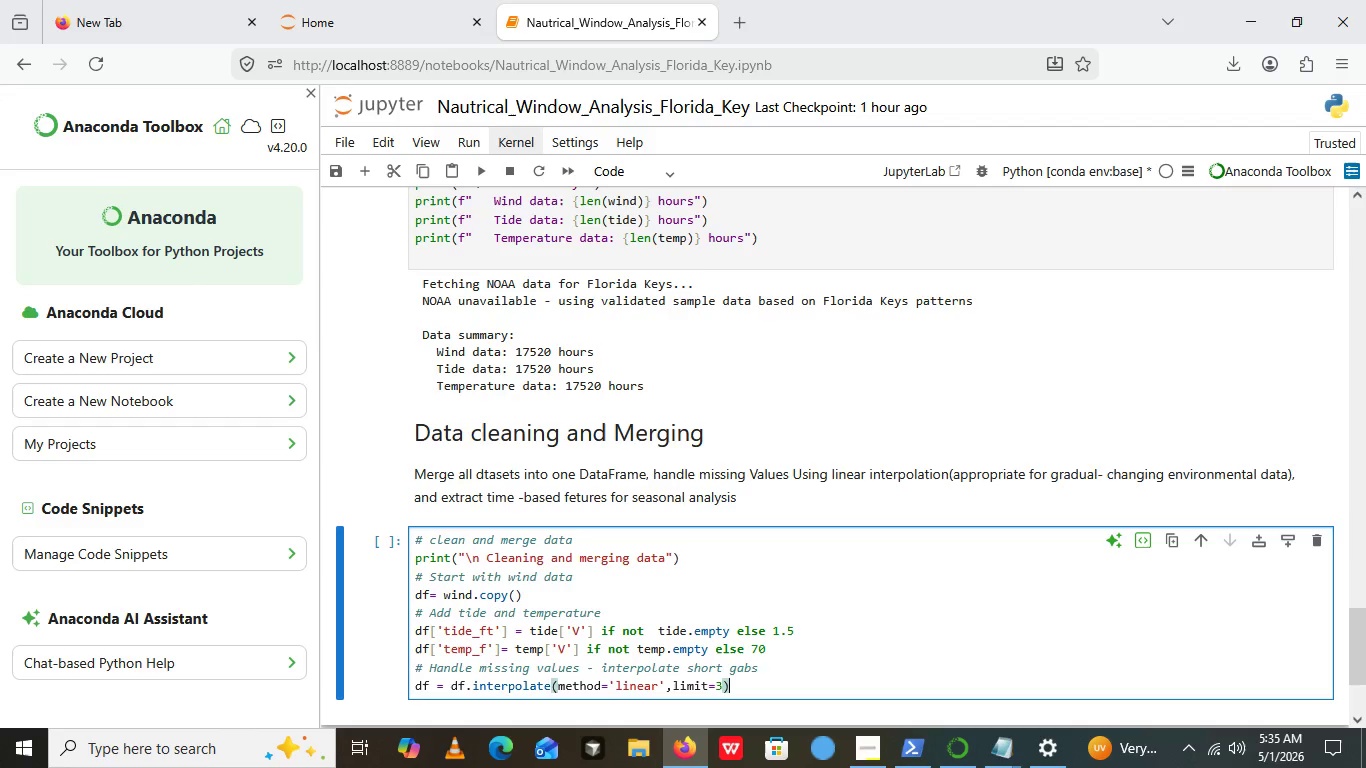 
key(ArrowRight)
 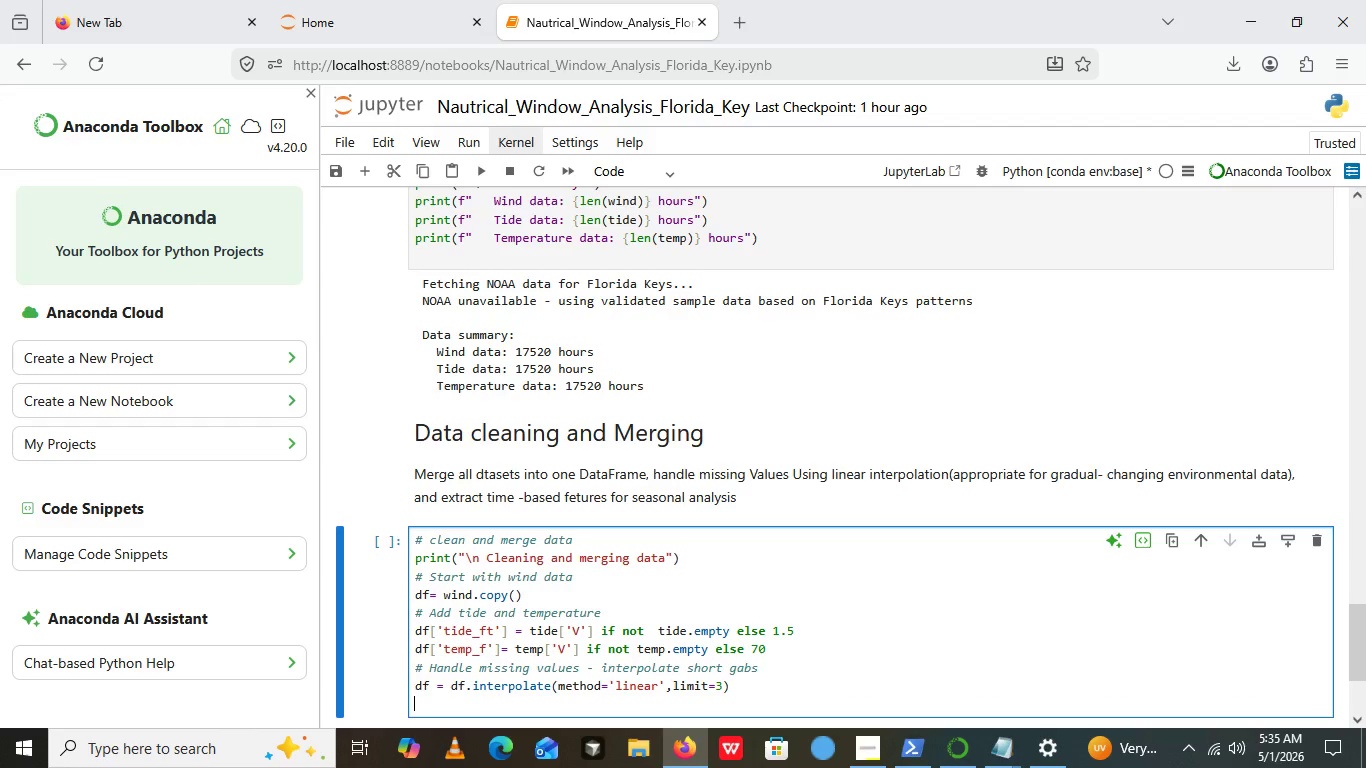 
key(Enter)
 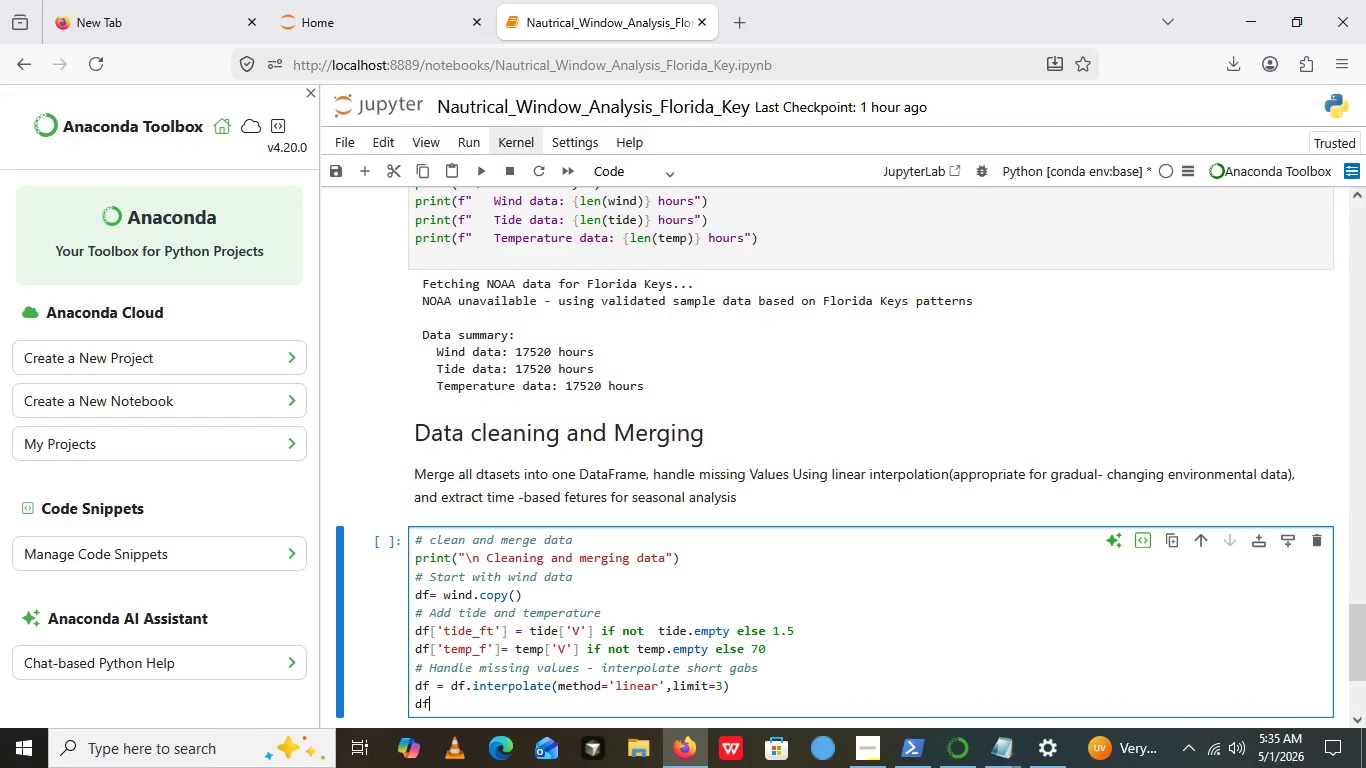 
type(df = df.dropna)
 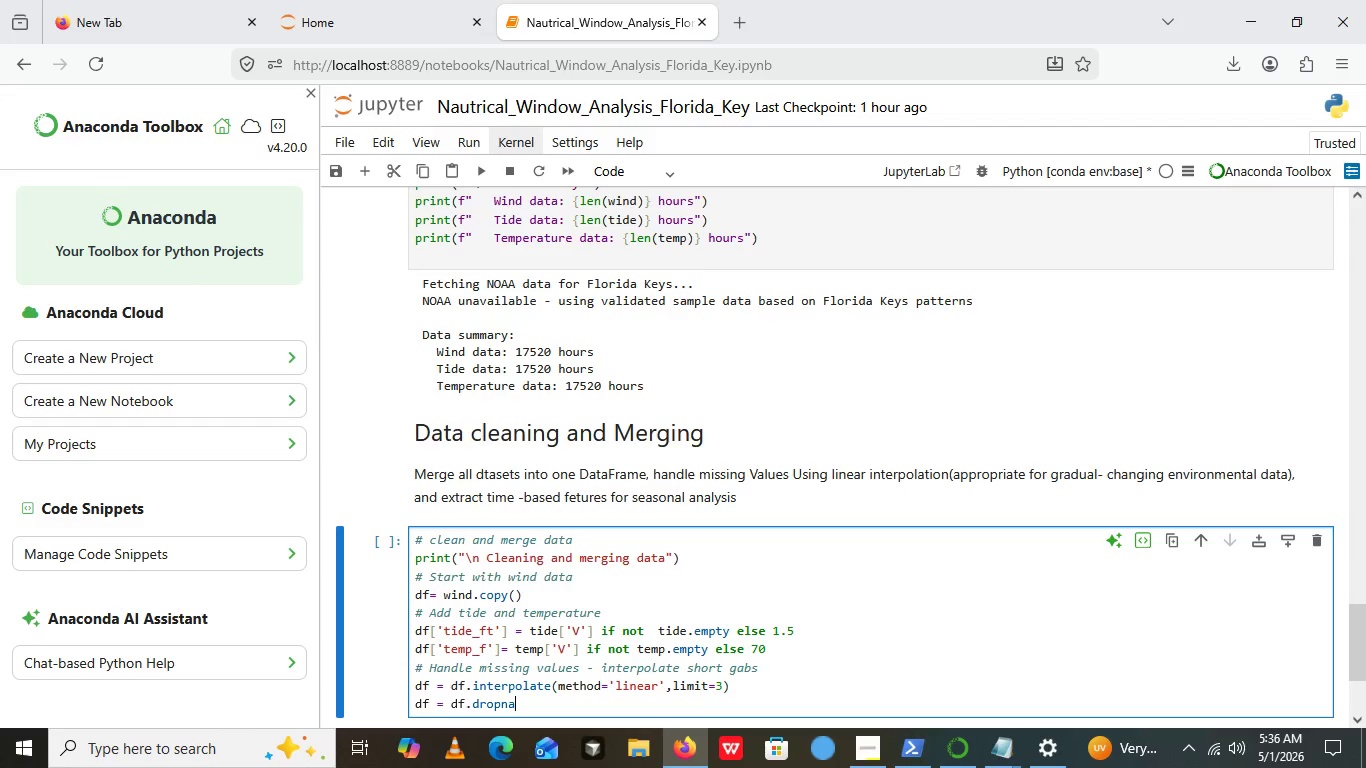 
key(ArrowRight)
 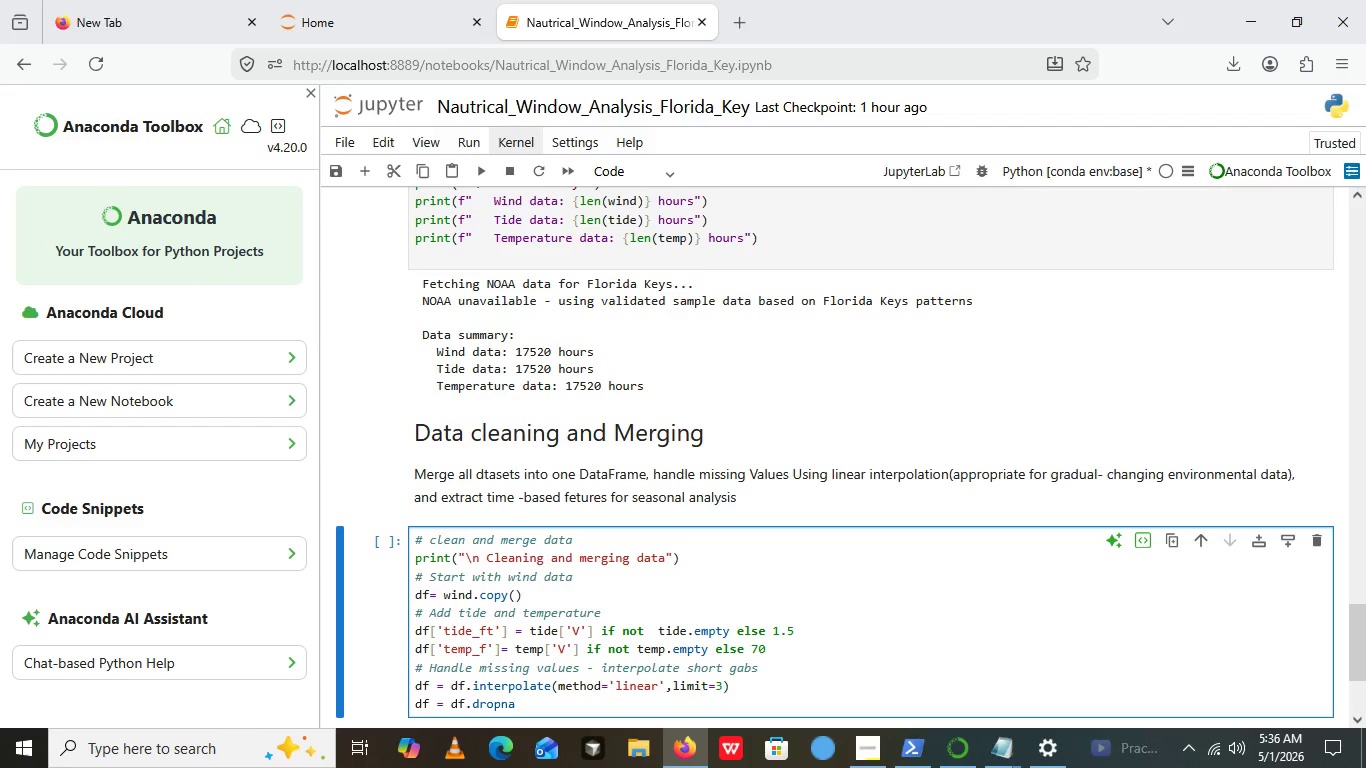 
type(())
 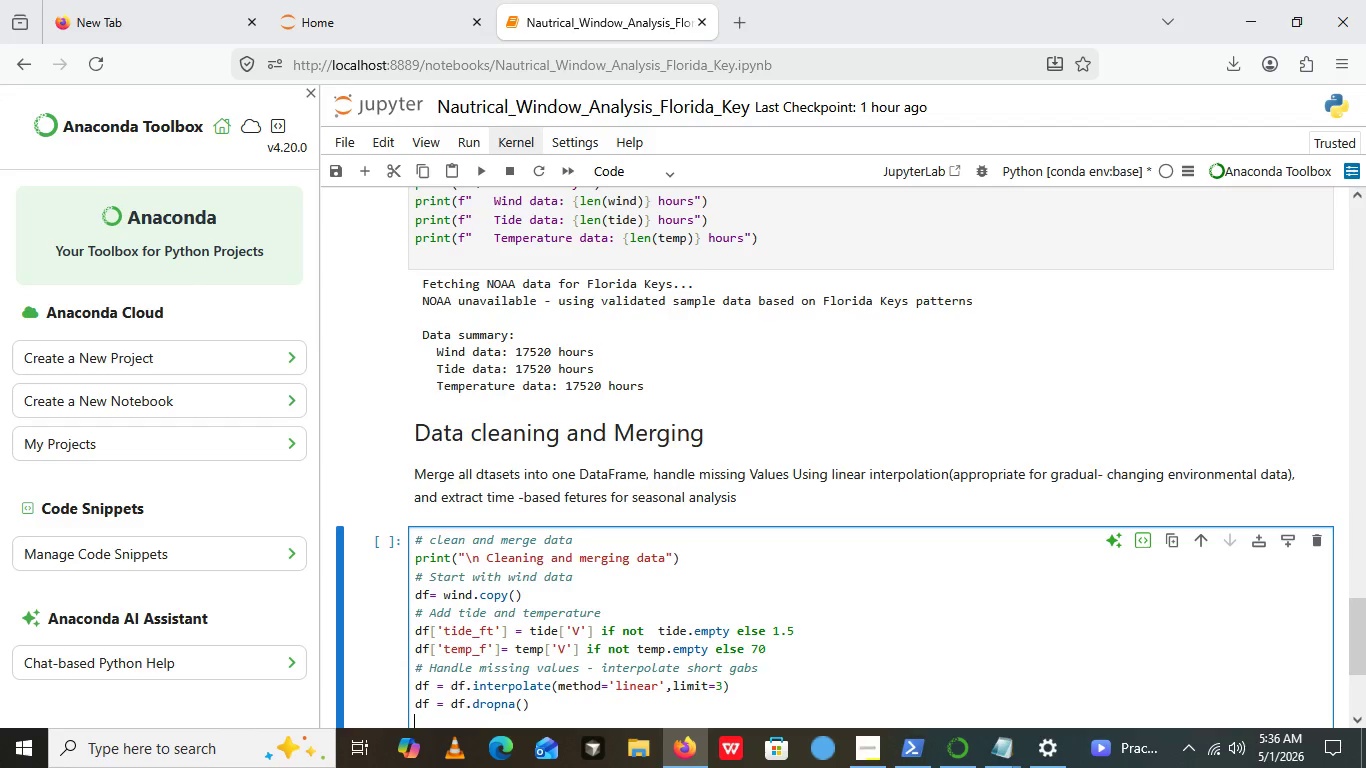 
key(Enter)
 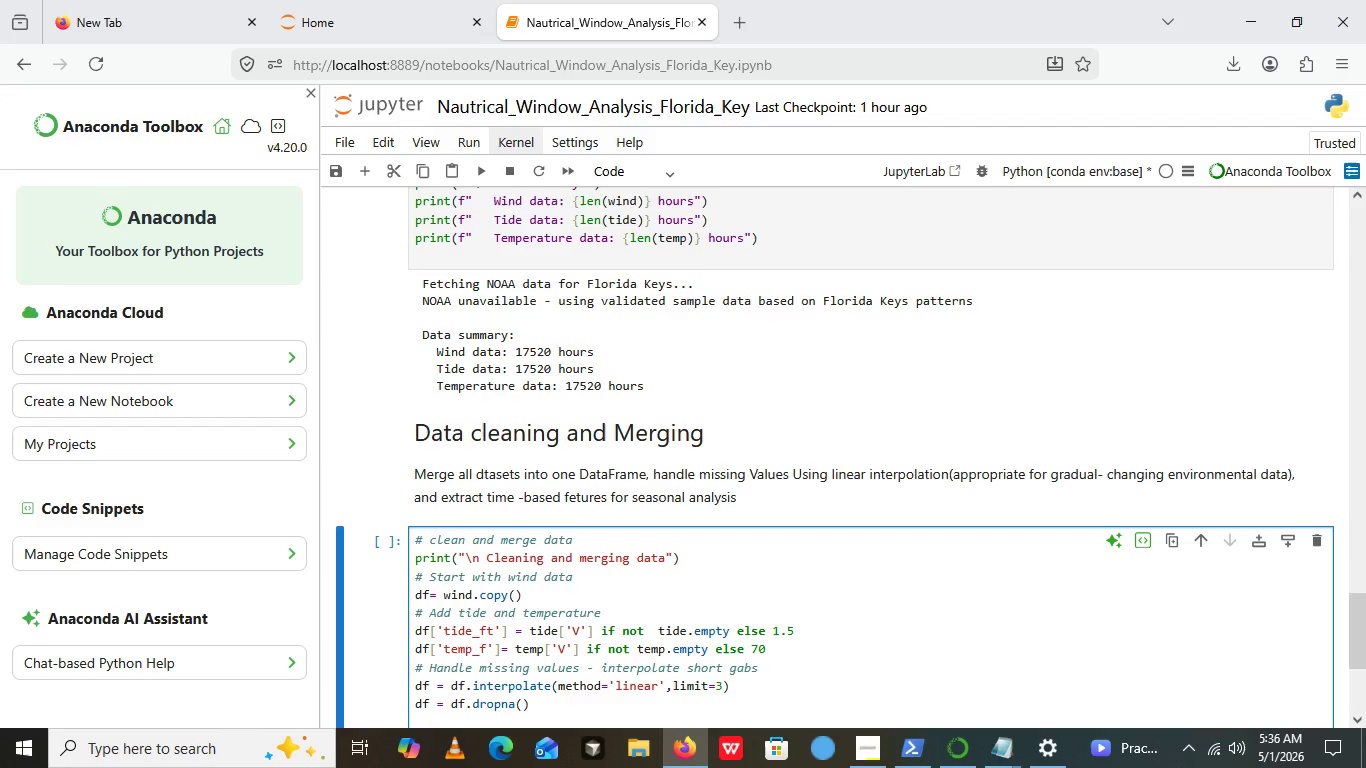 
key(Enter)
 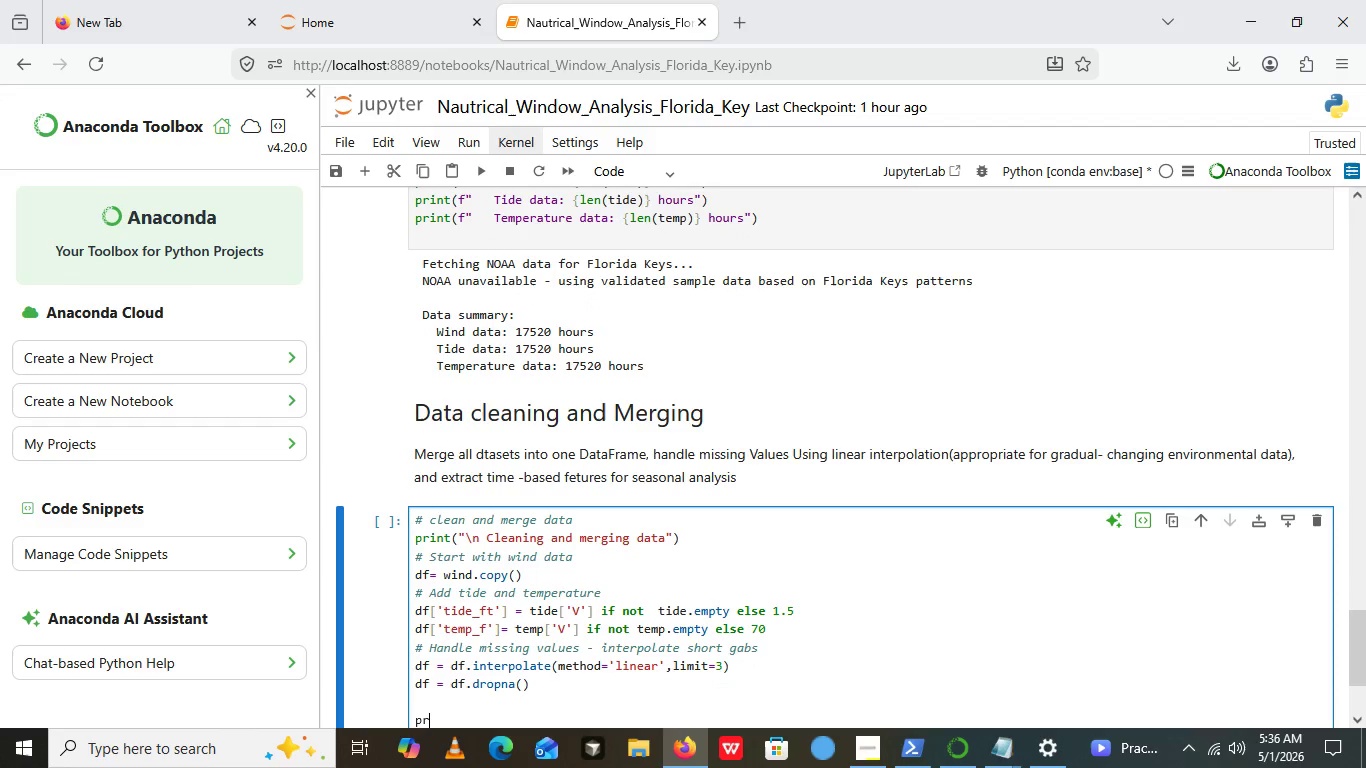 
type(print())
 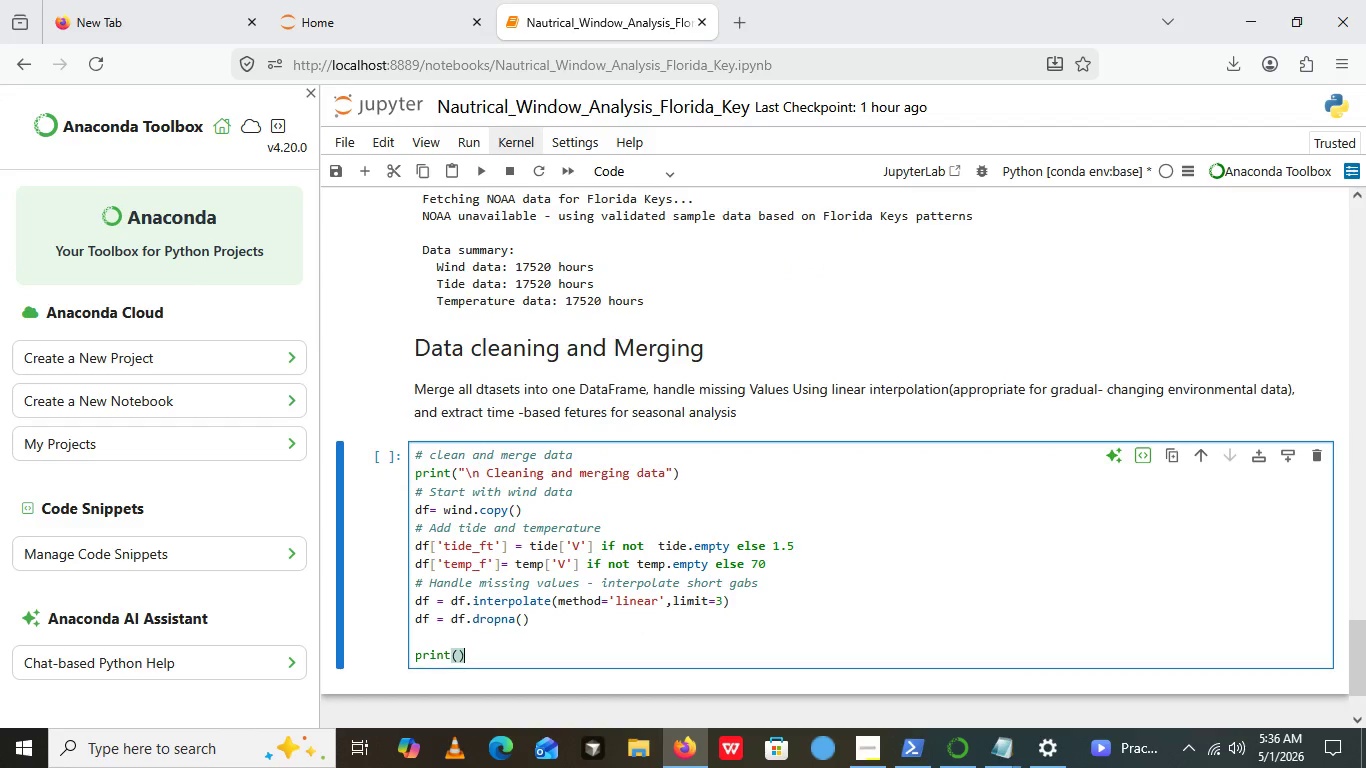 
key(ArrowLeft)
 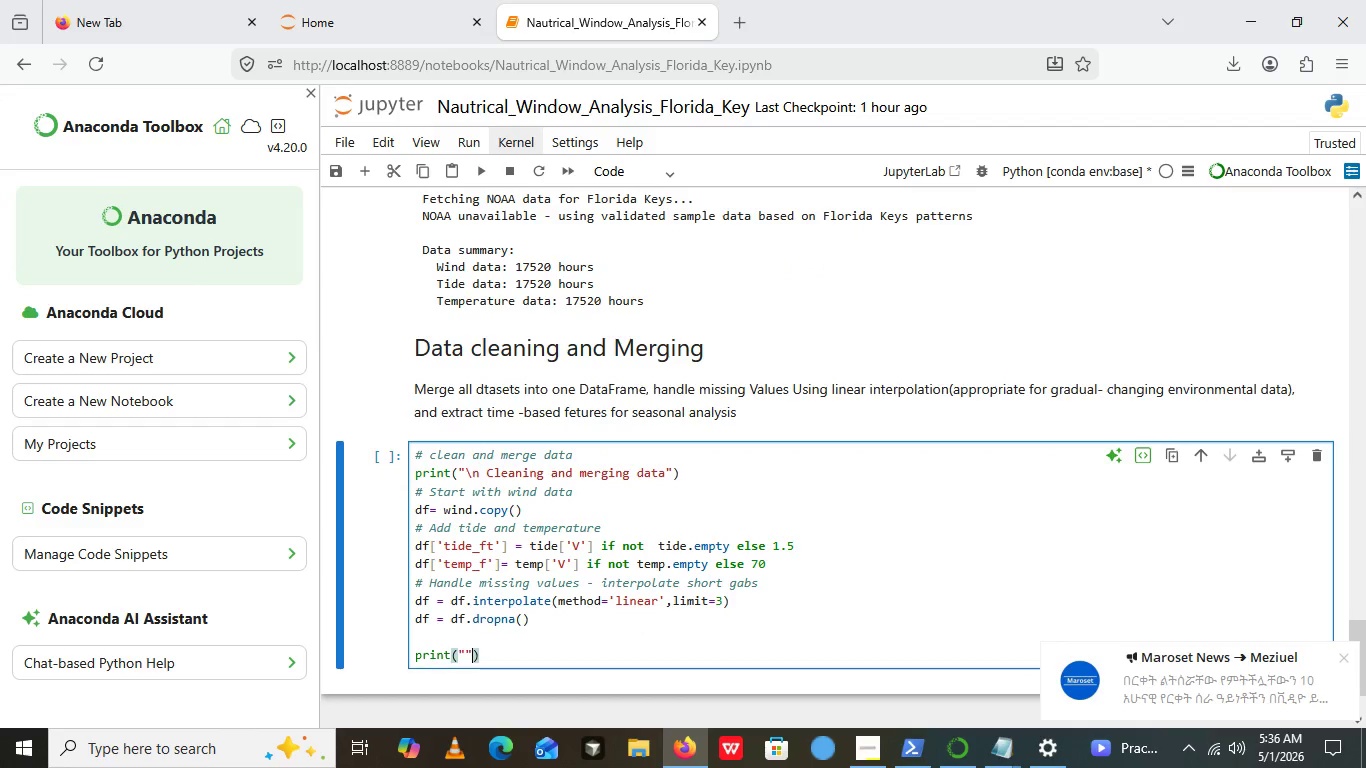 
key(Shift+Quote)
 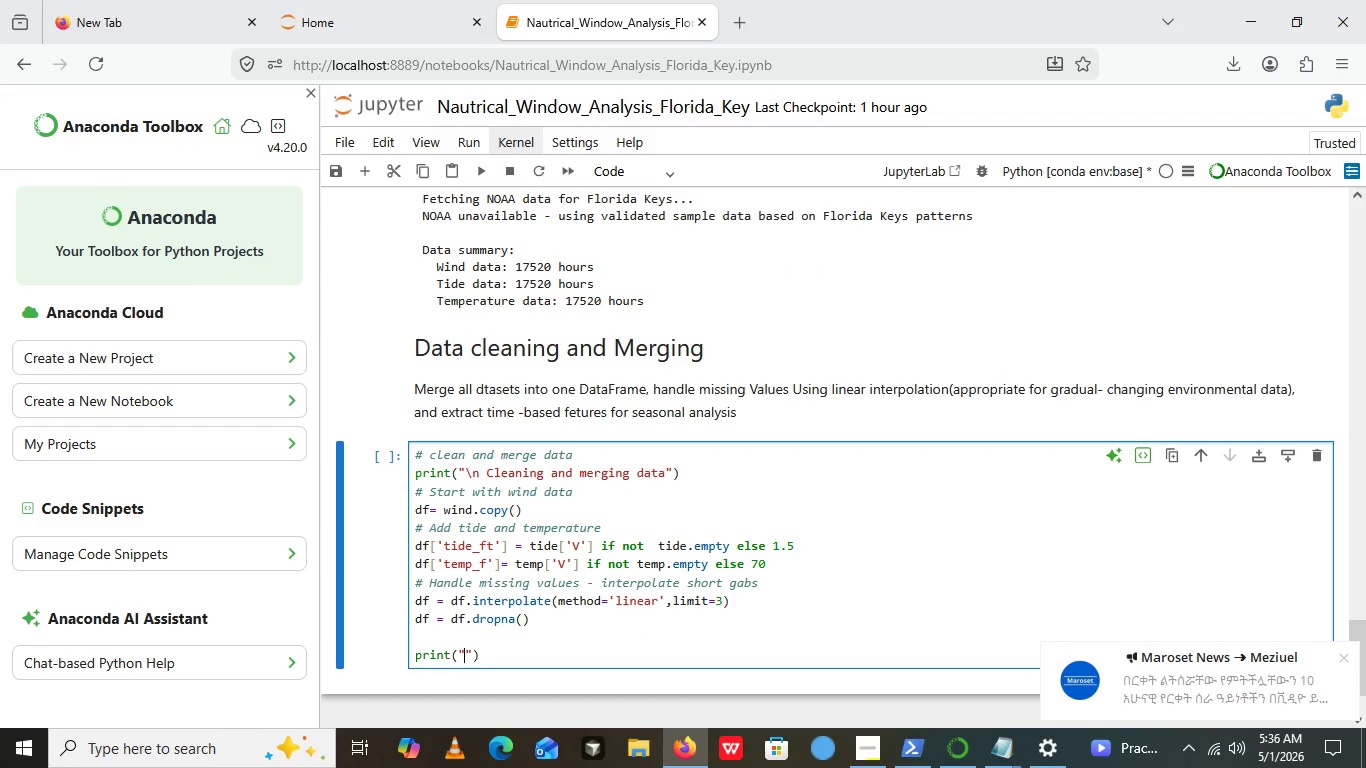 
key(Shift+Quote)
 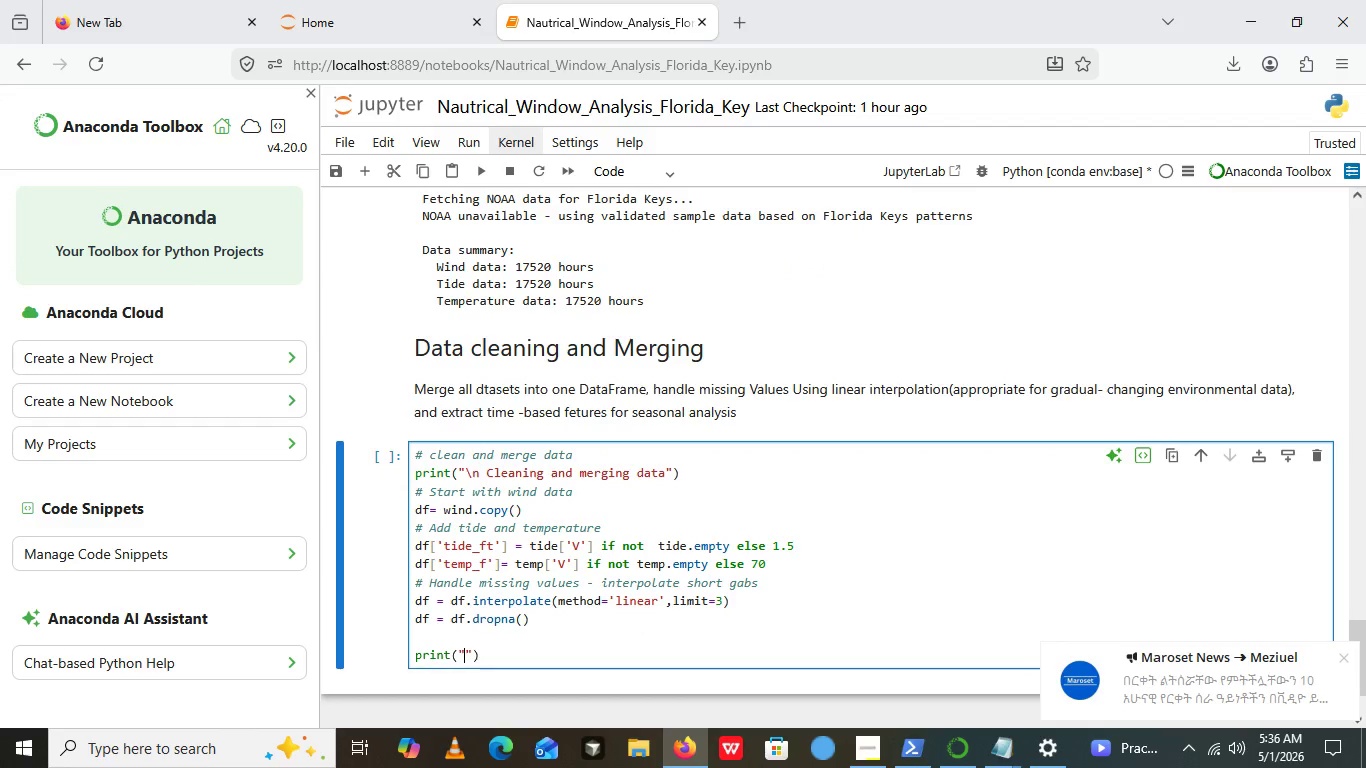 
key(ArrowLeft)
 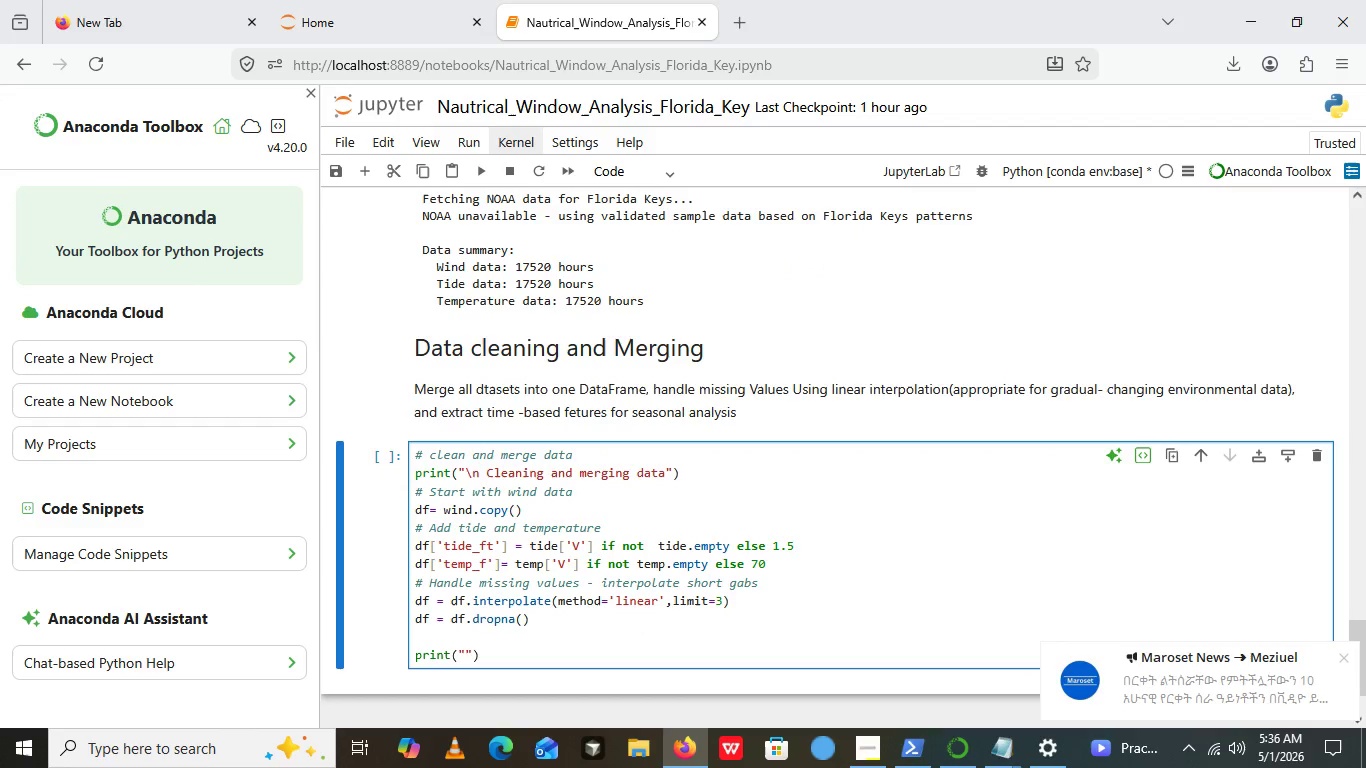 
type(Final dataset: {})
 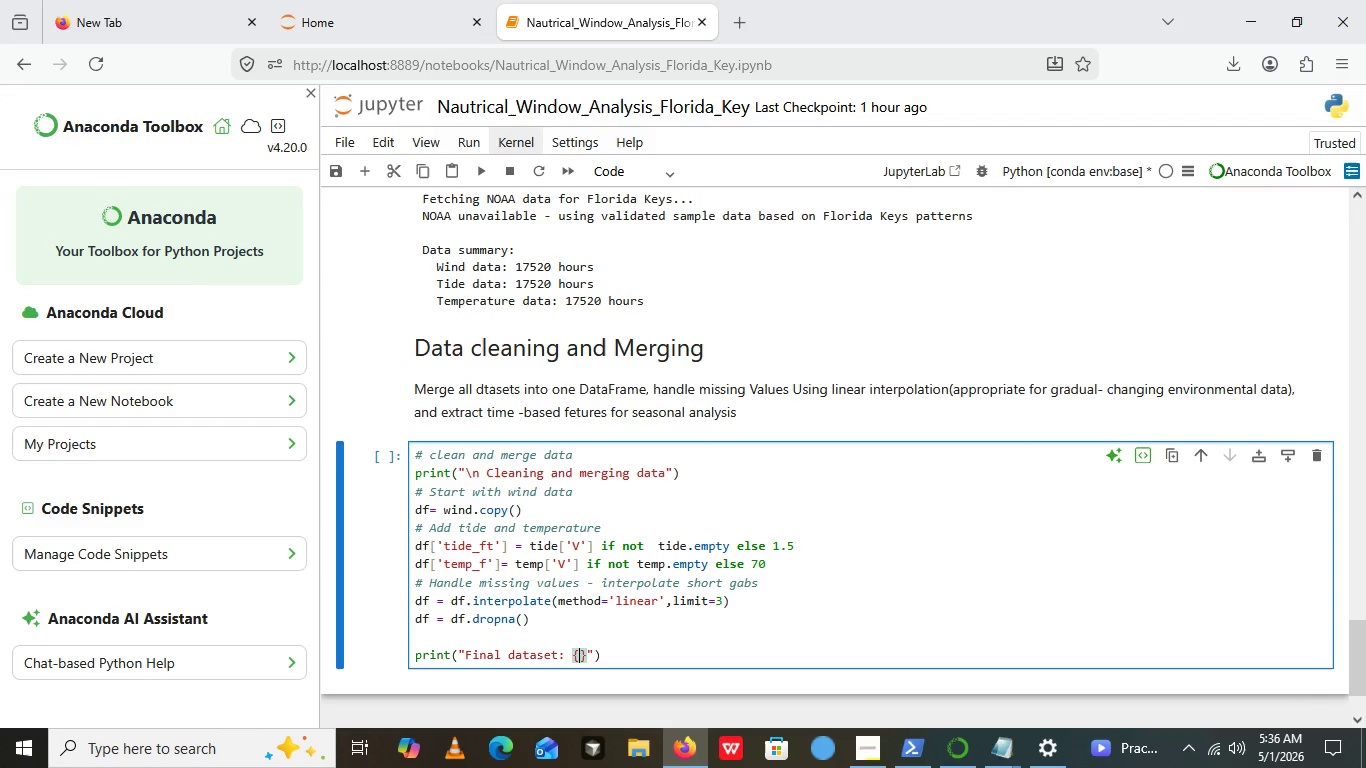 
key(ArrowLeft)
 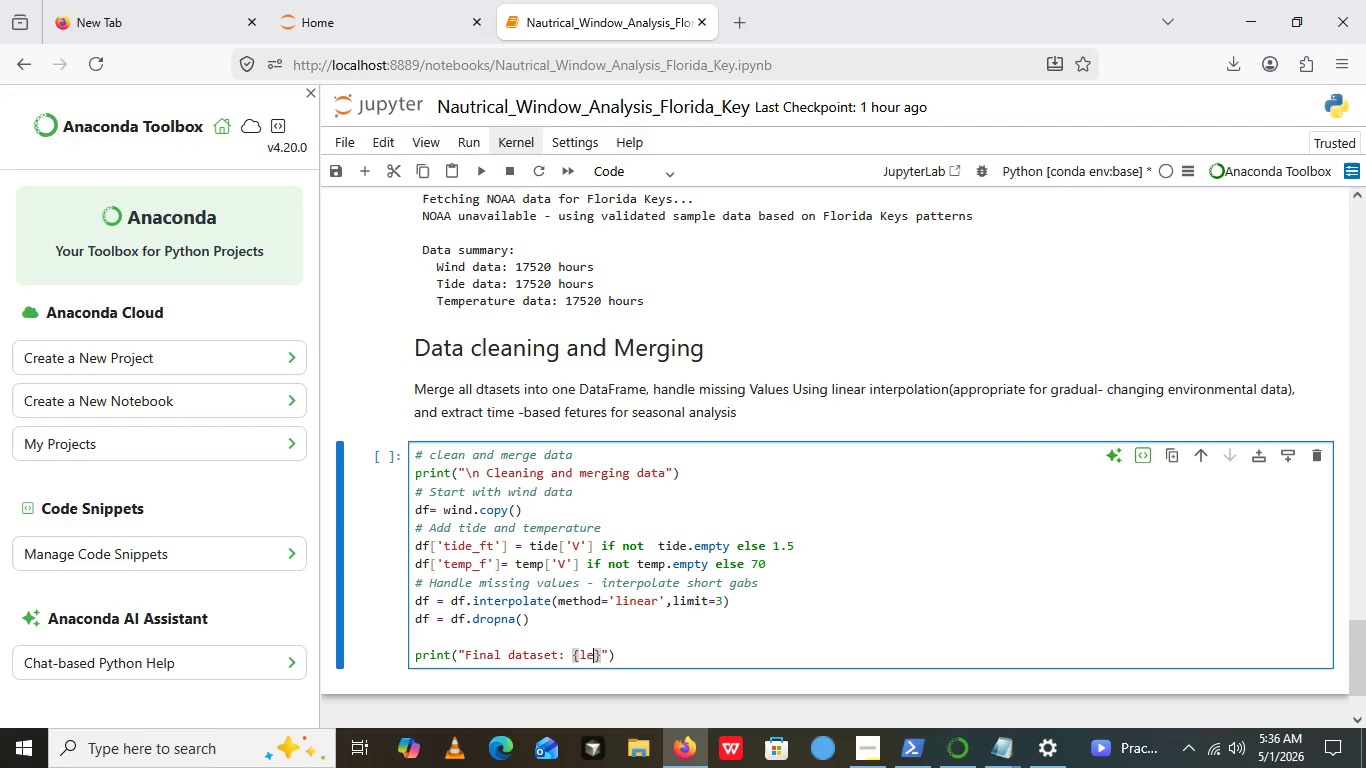 
type(len())
 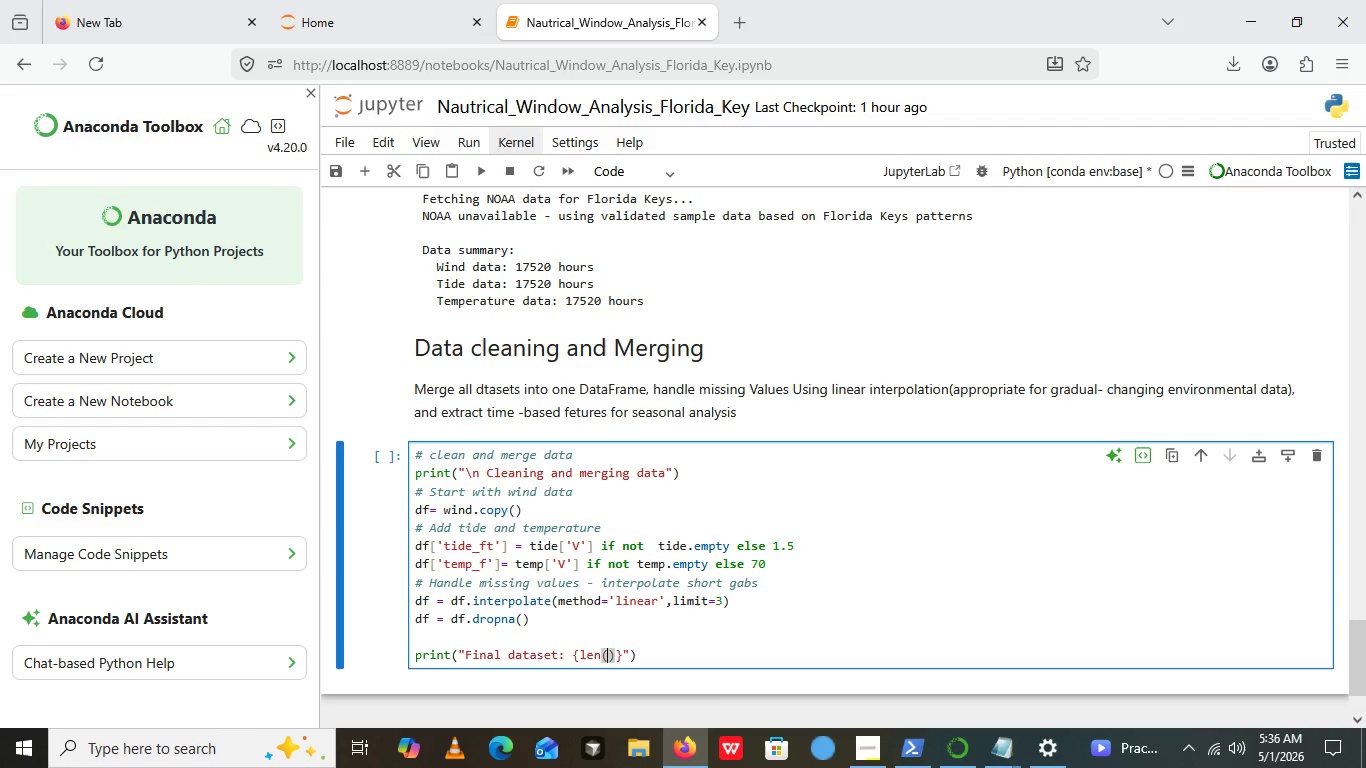 
key(ArrowLeft)
 